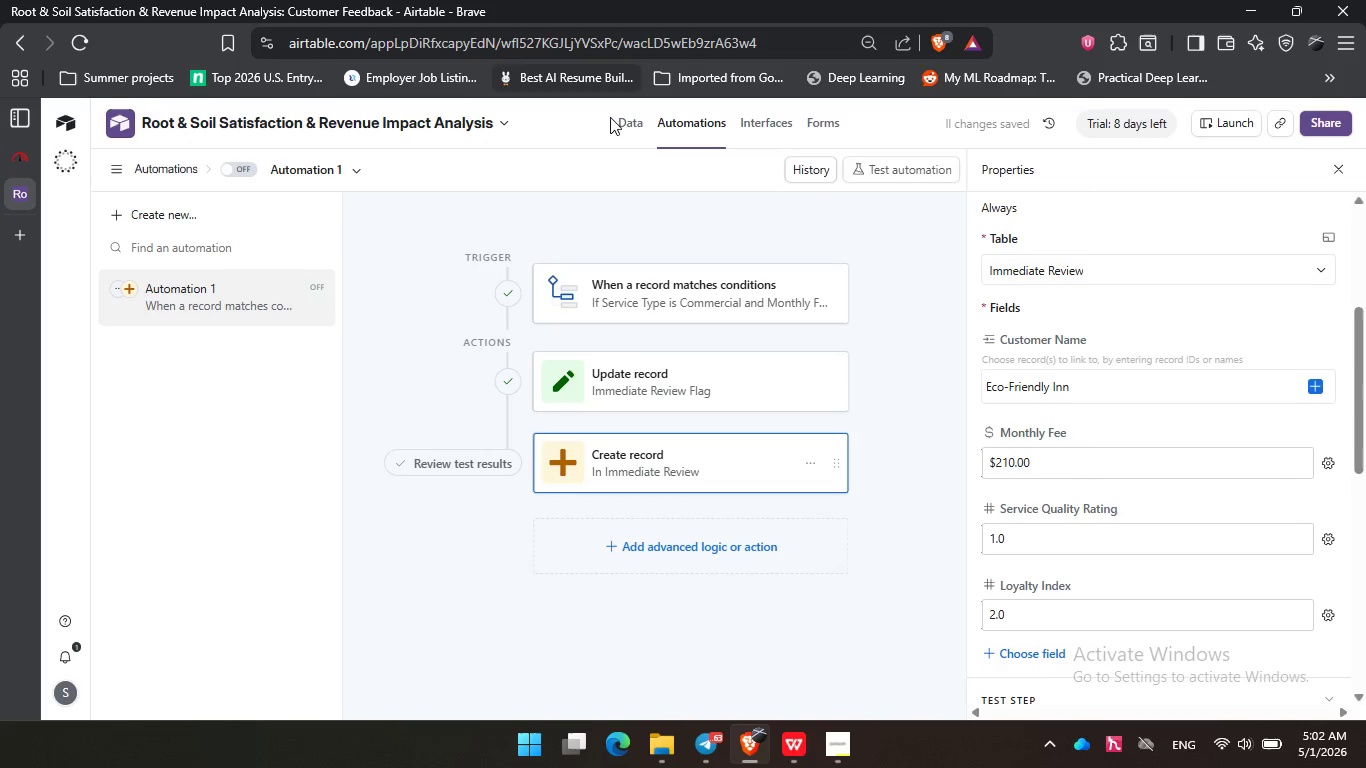 
left_click([616, 121])
 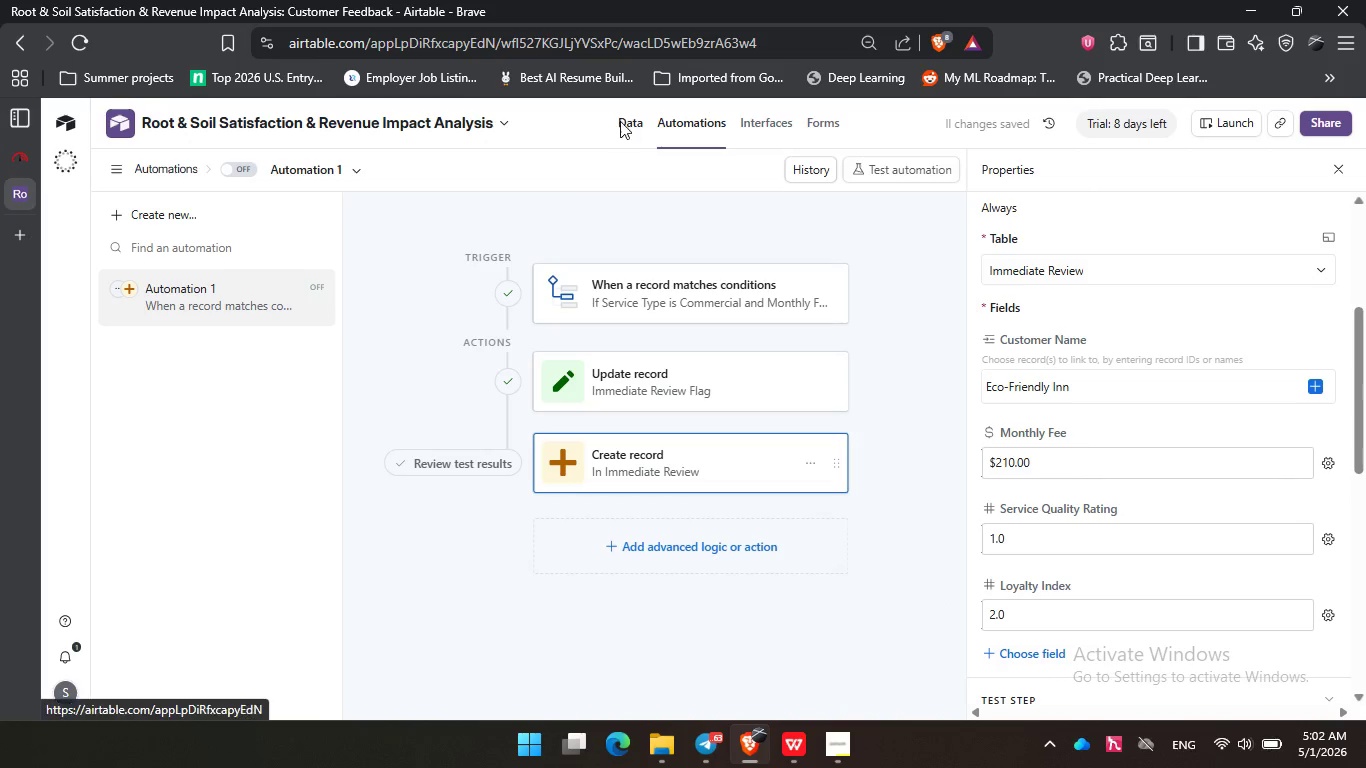 
left_click([620, 121])
 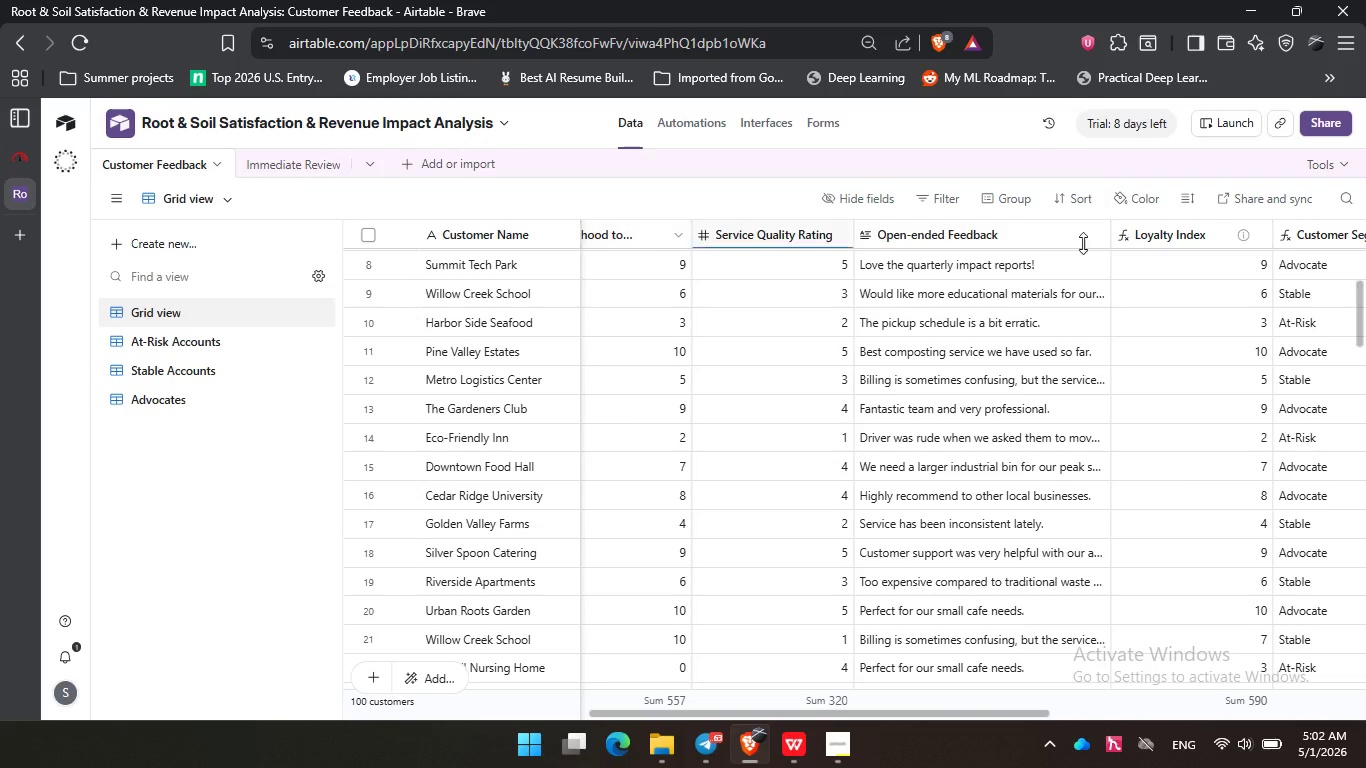 
wait(5.08)
 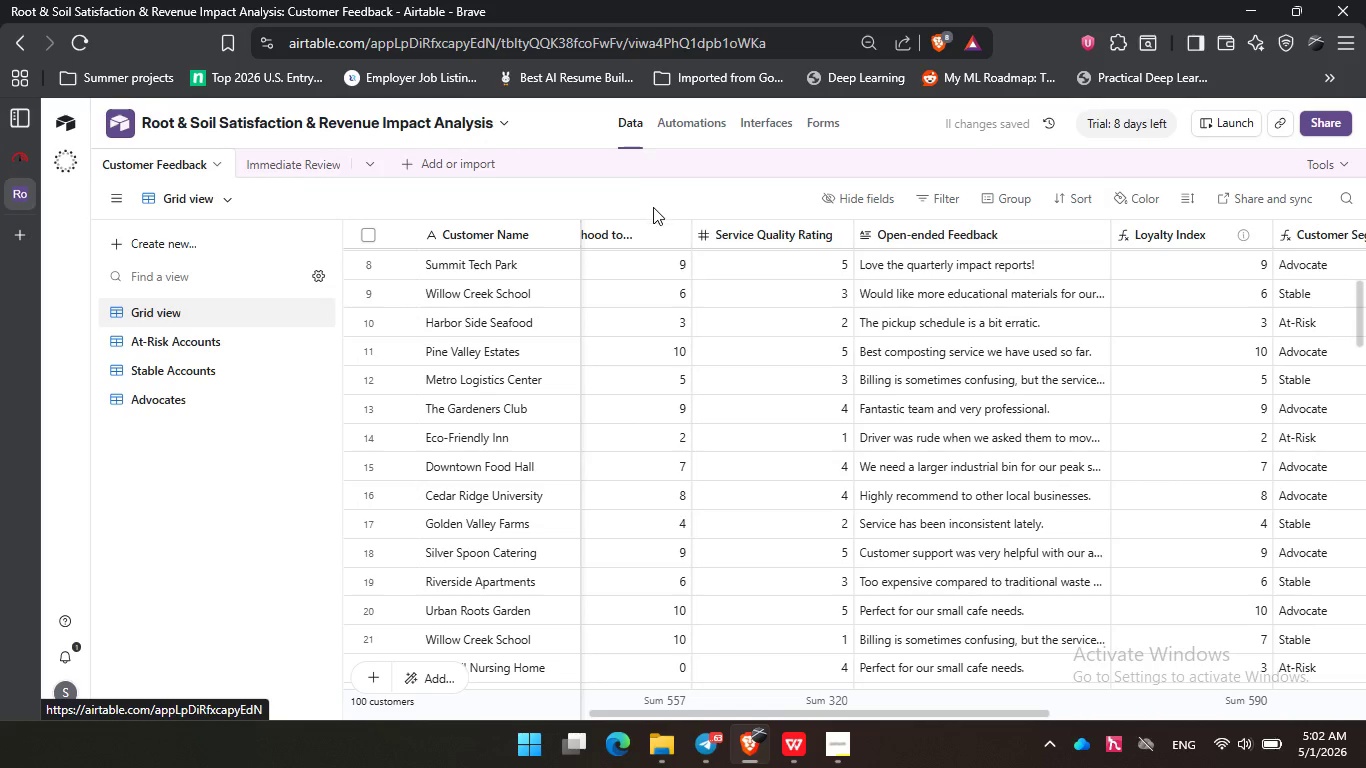 
double_click([1168, 232])
 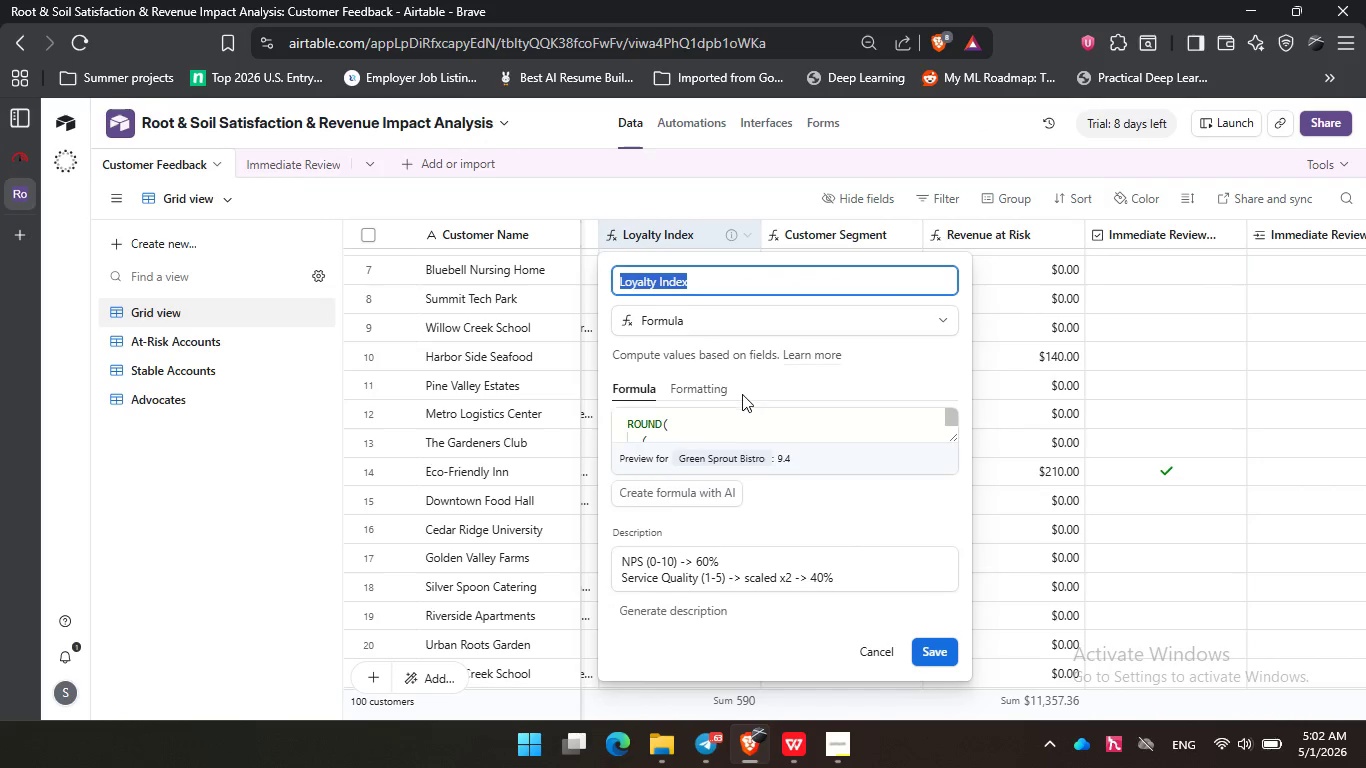 
left_click([701, 395])
 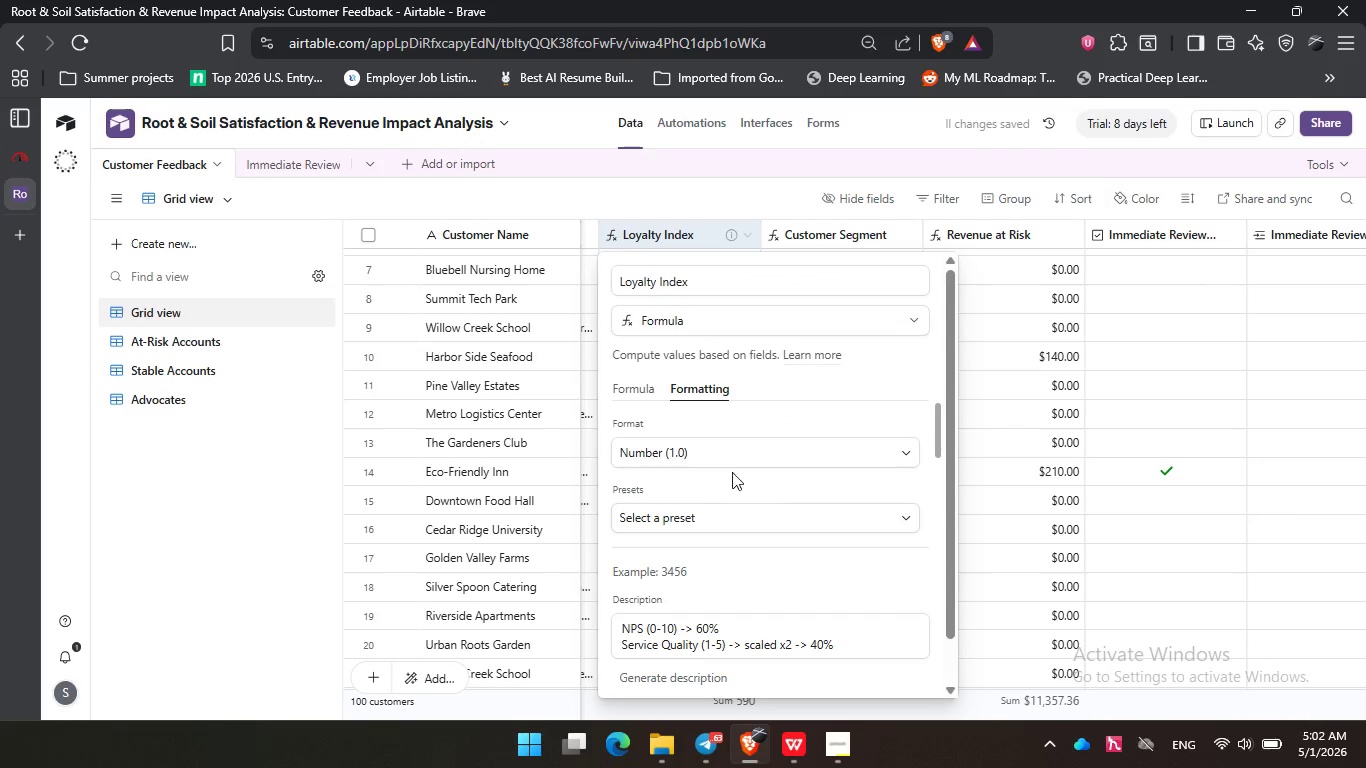 
scroll: coordinate [728, 460], scroll_direction: down, amount: 1.0
 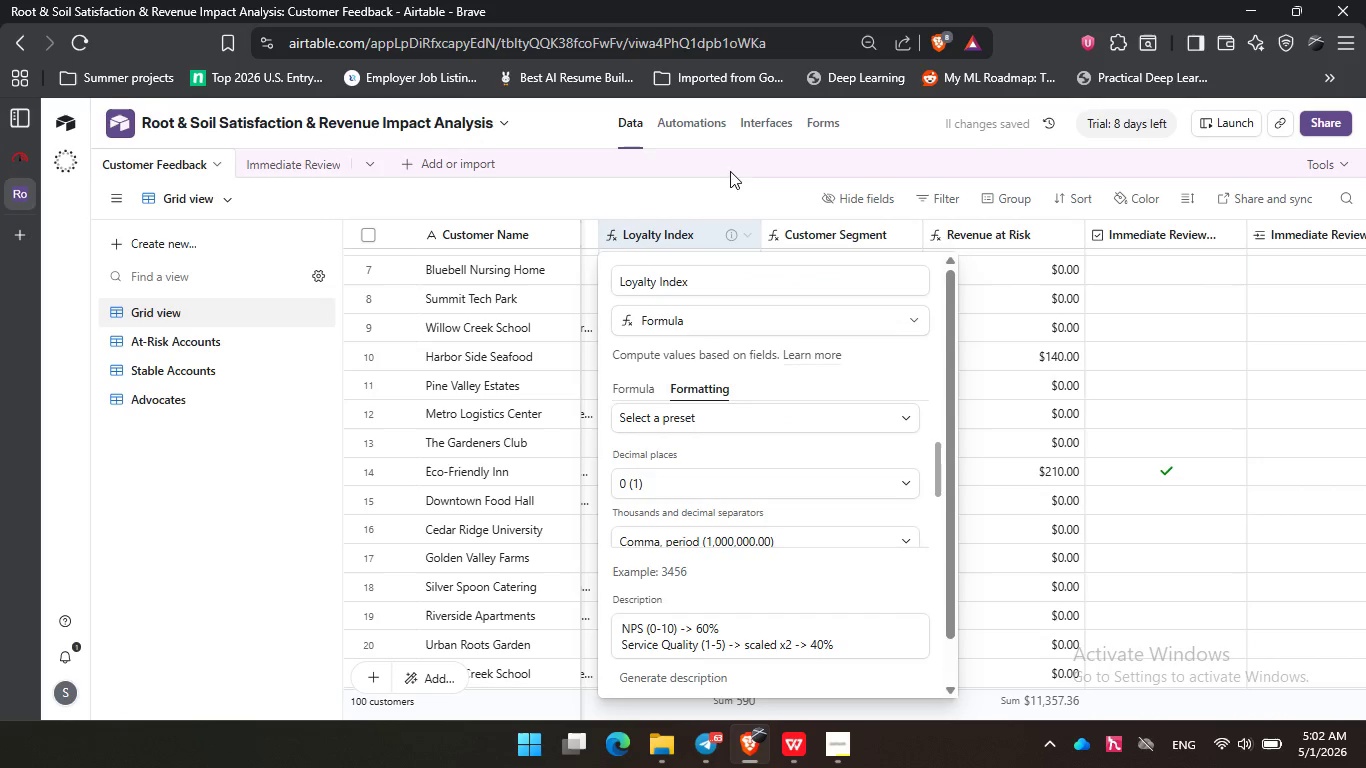 
left_click([728, 187])
 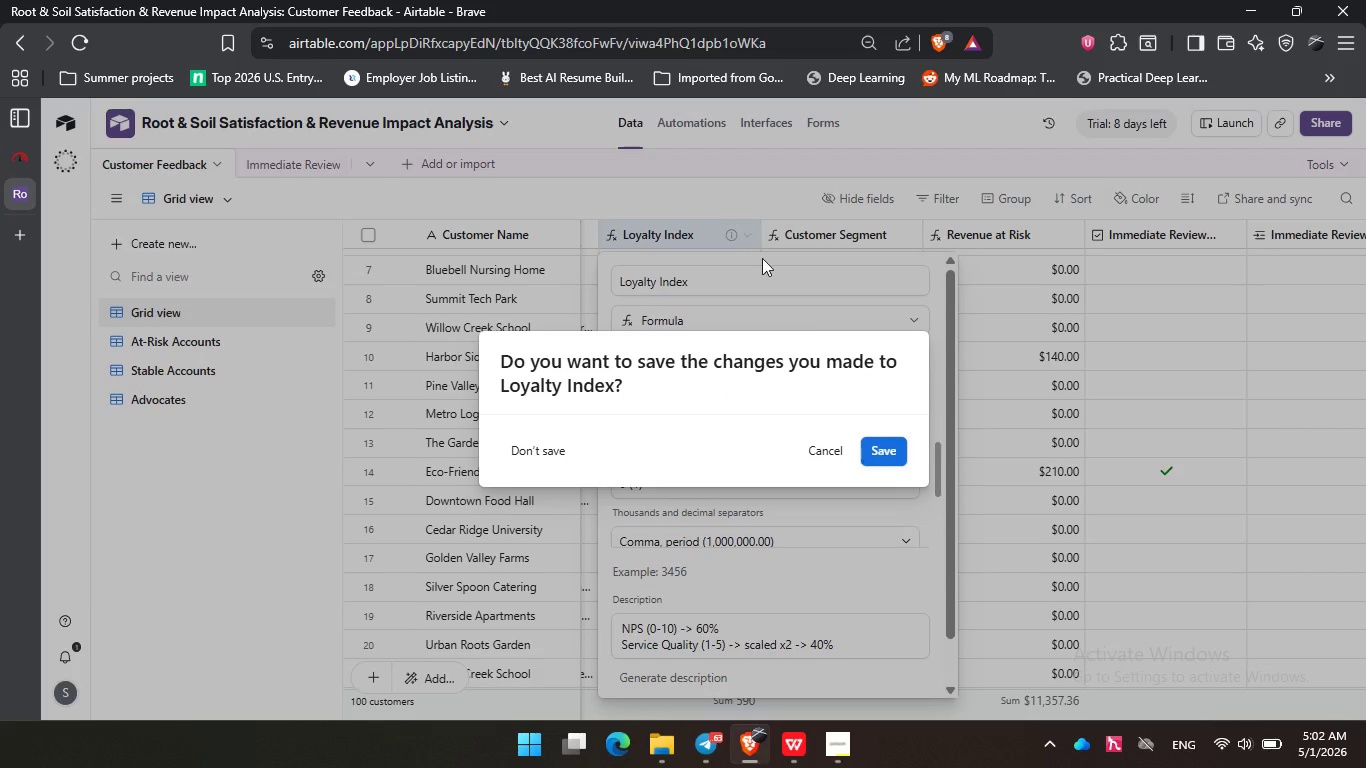 
left_click([842, 451])
 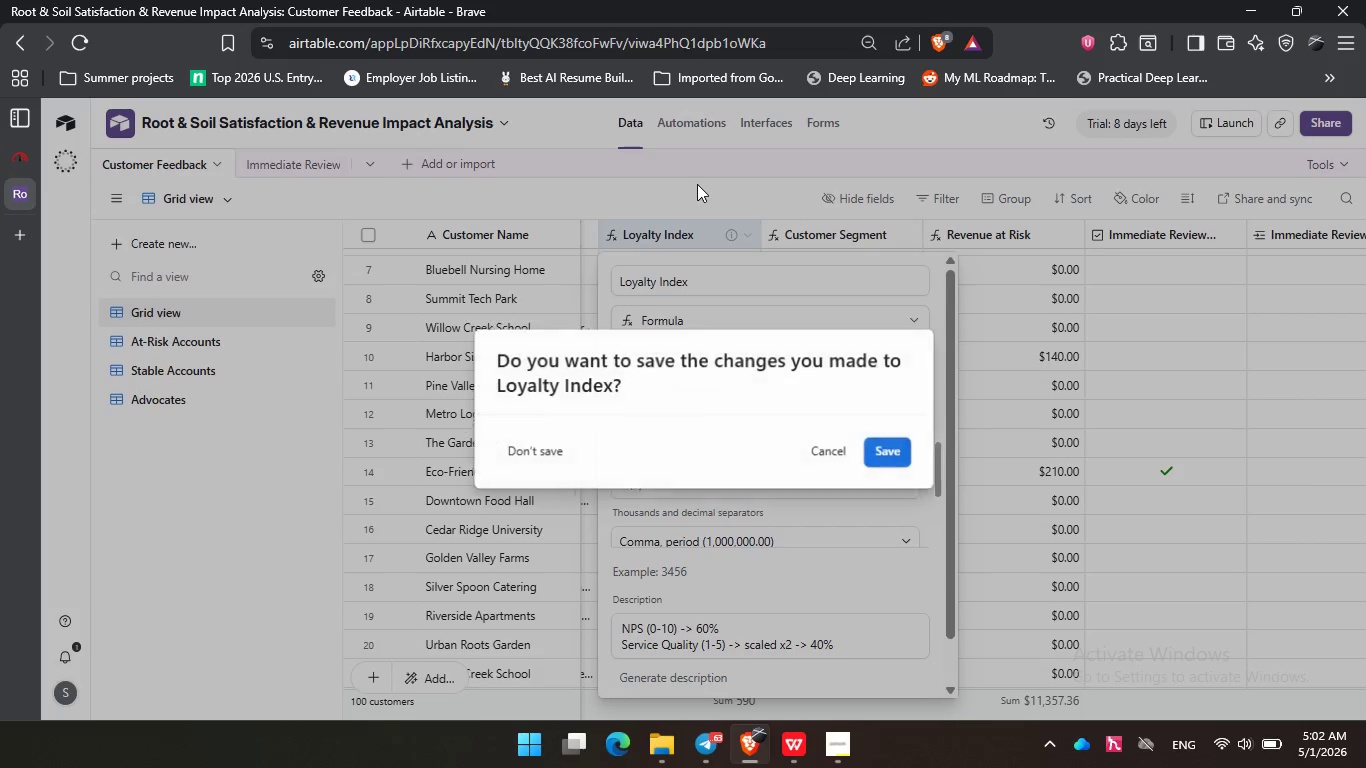 
left_click([697, 184])
 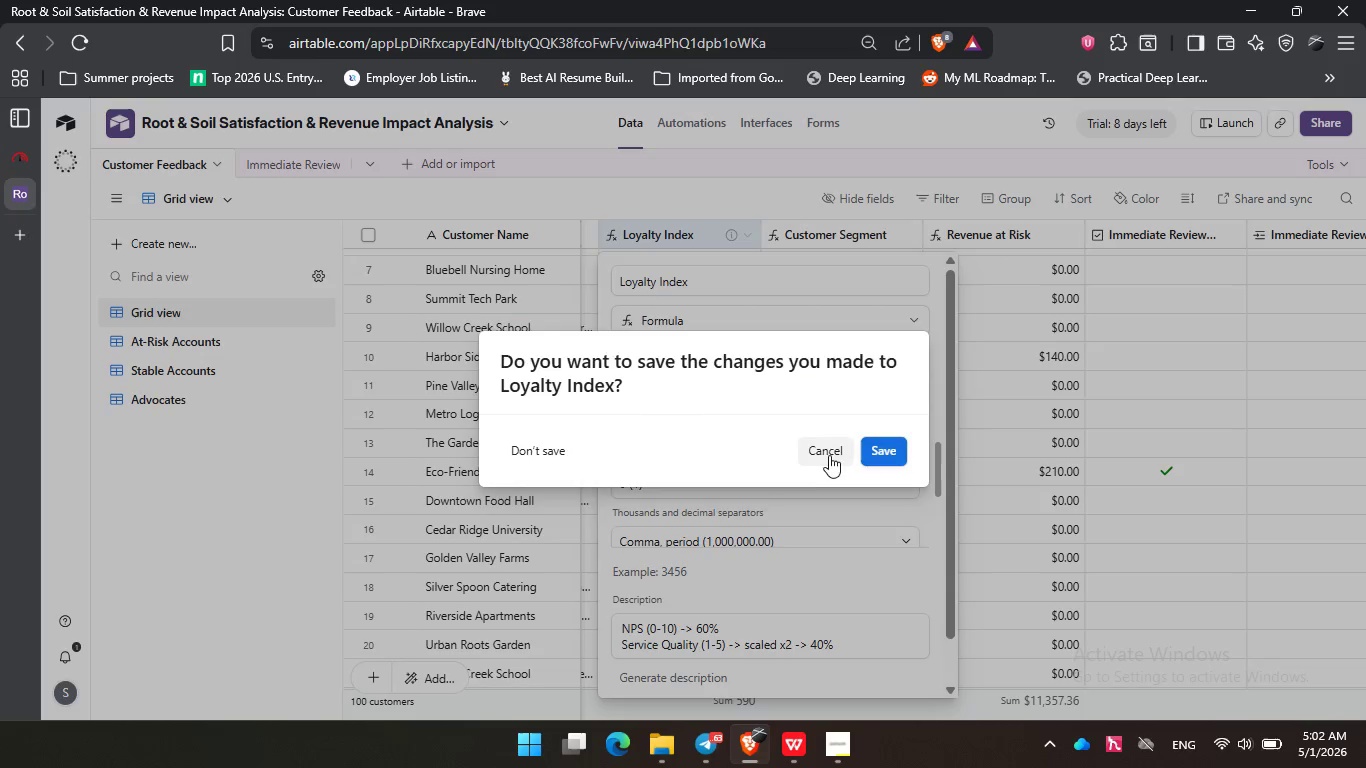 
left_click([829, 455])
 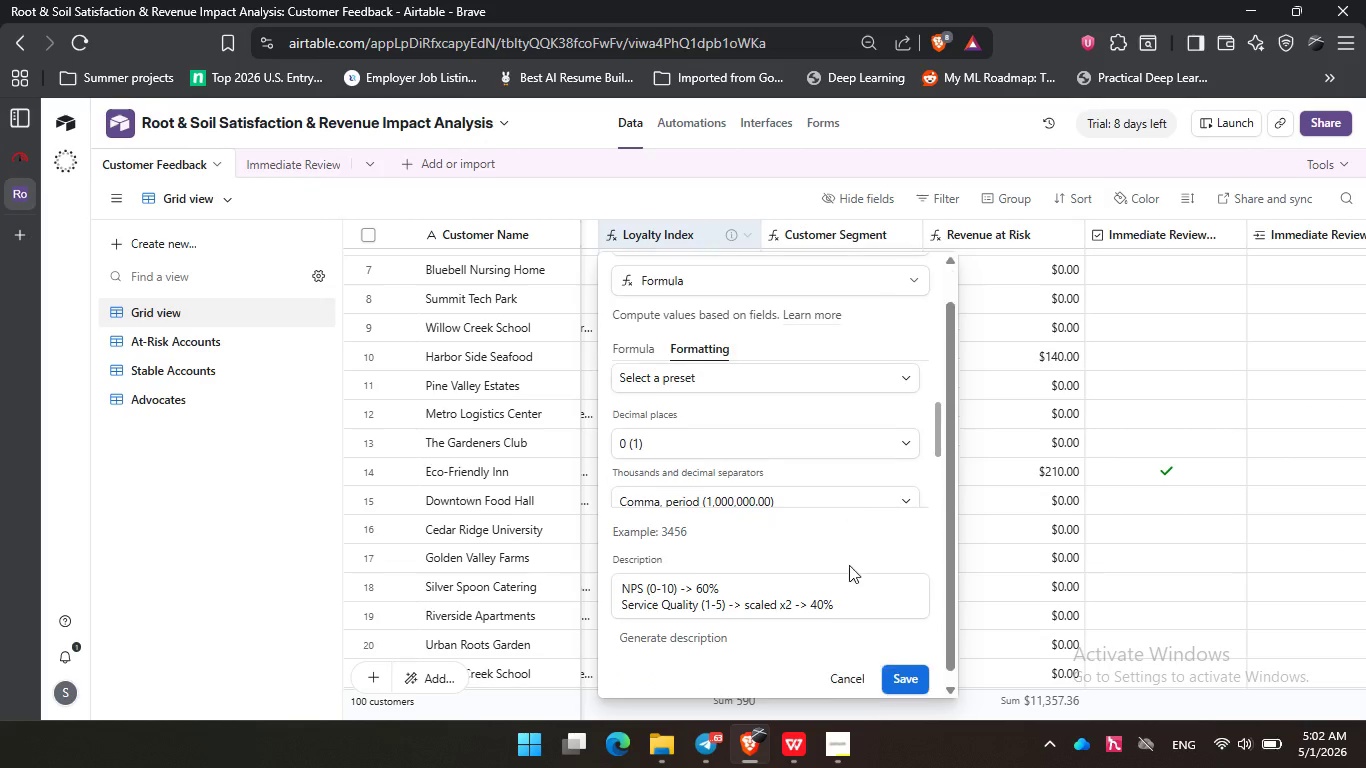 
left_click([836, 663])
 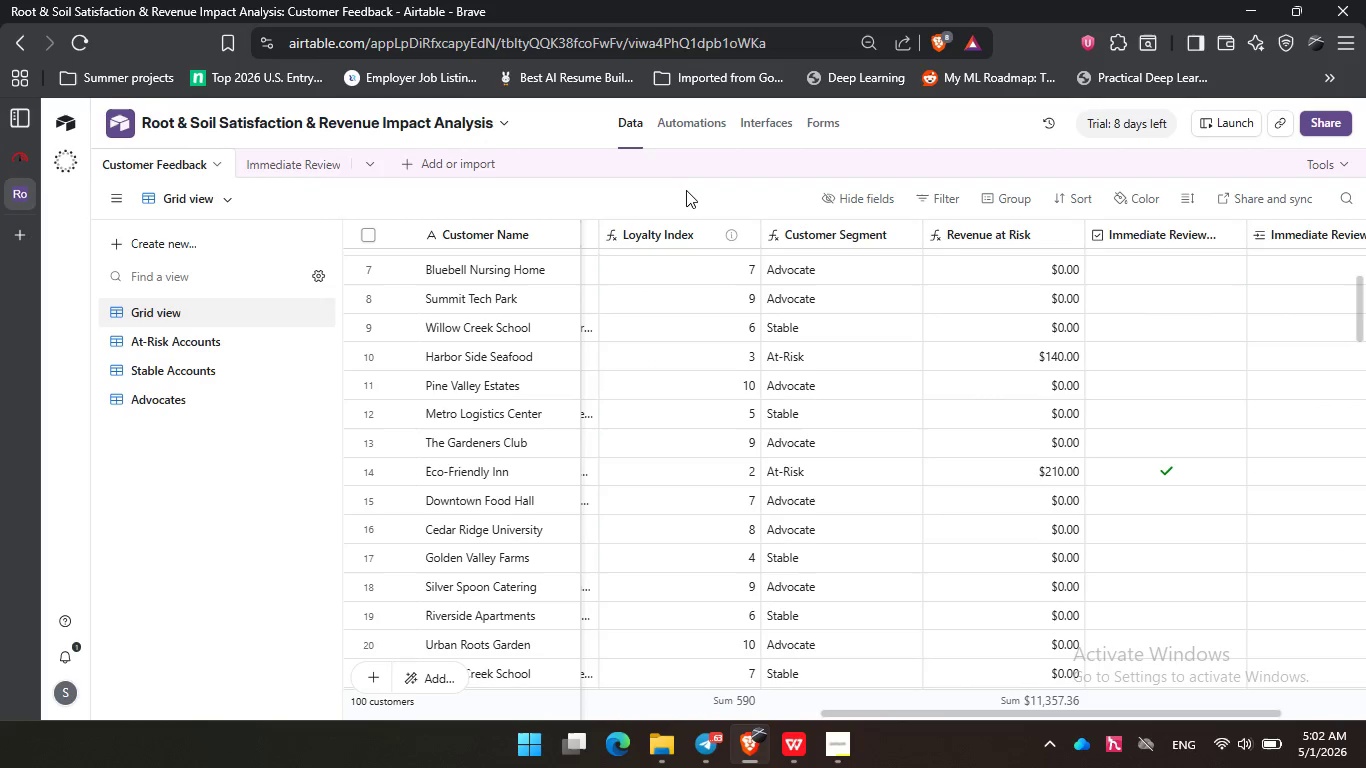 
scroll: coordinate [855, 550], scroll_direction: down, amount: 7.0
 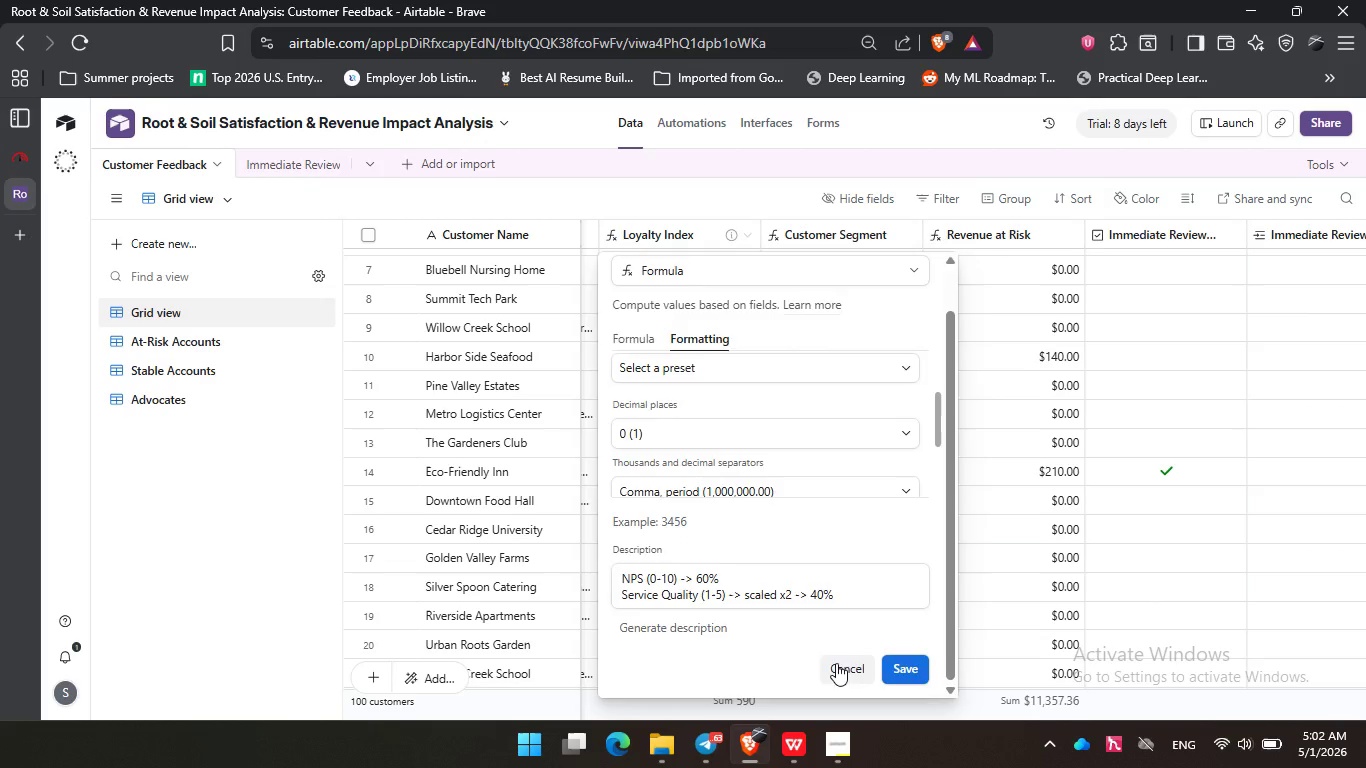 
left_click([686, 190])
 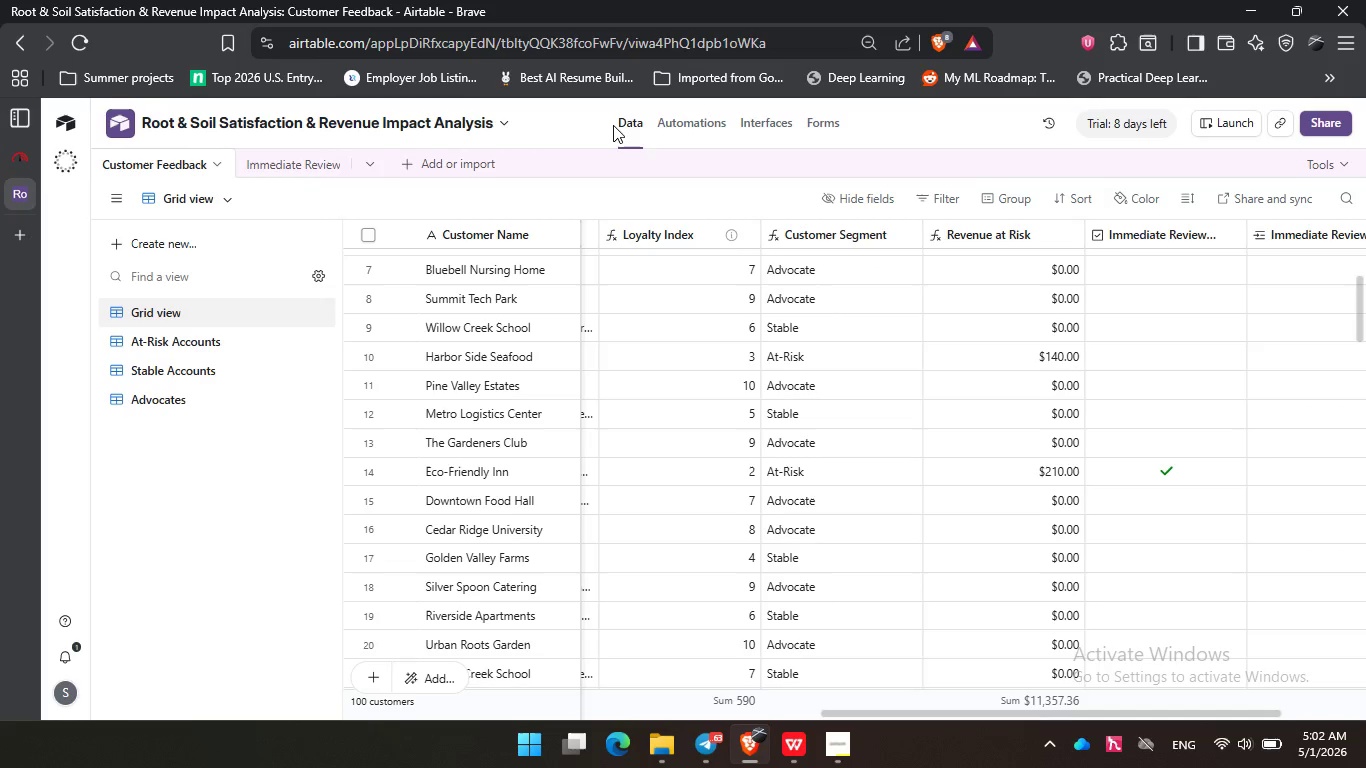 
left_click([690, 125])
 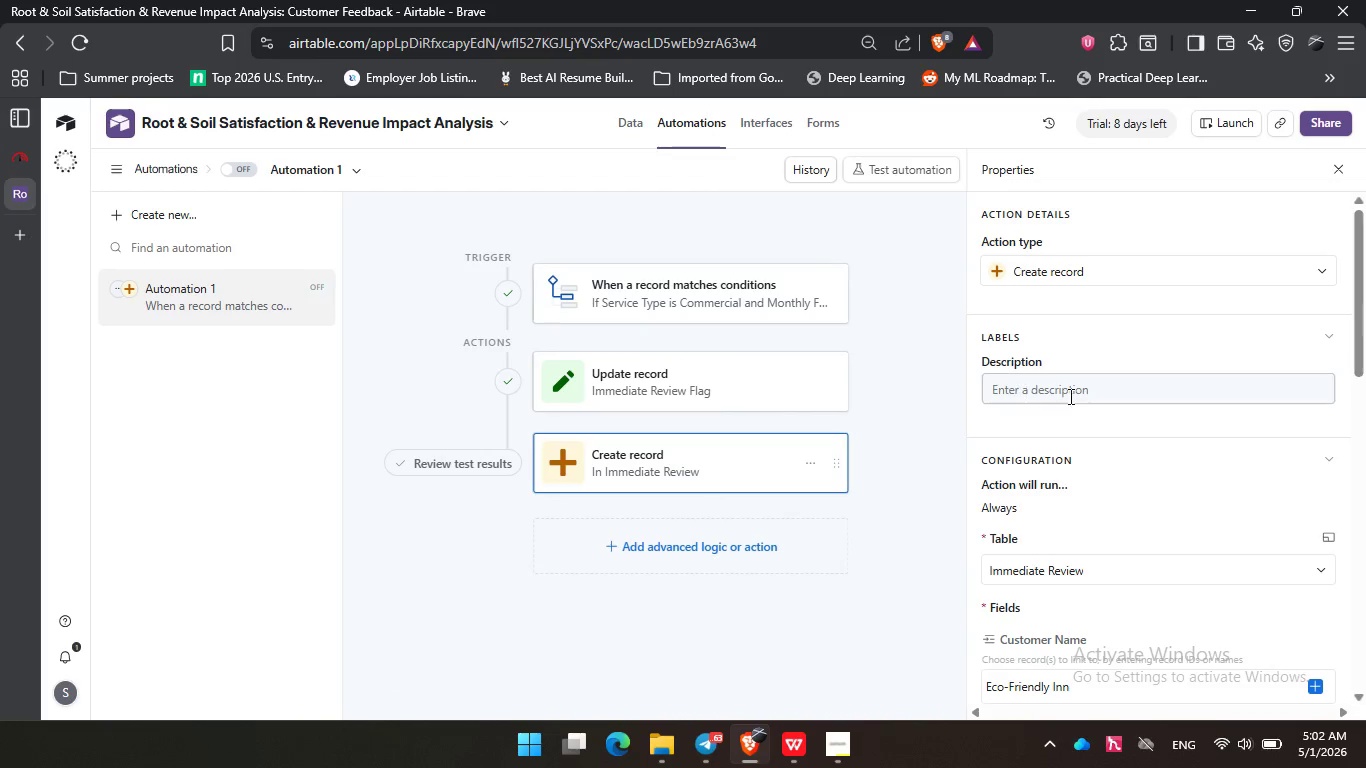 
scroll: coordinate [1133, 386], scroll_direction: down, amount: 4.0
 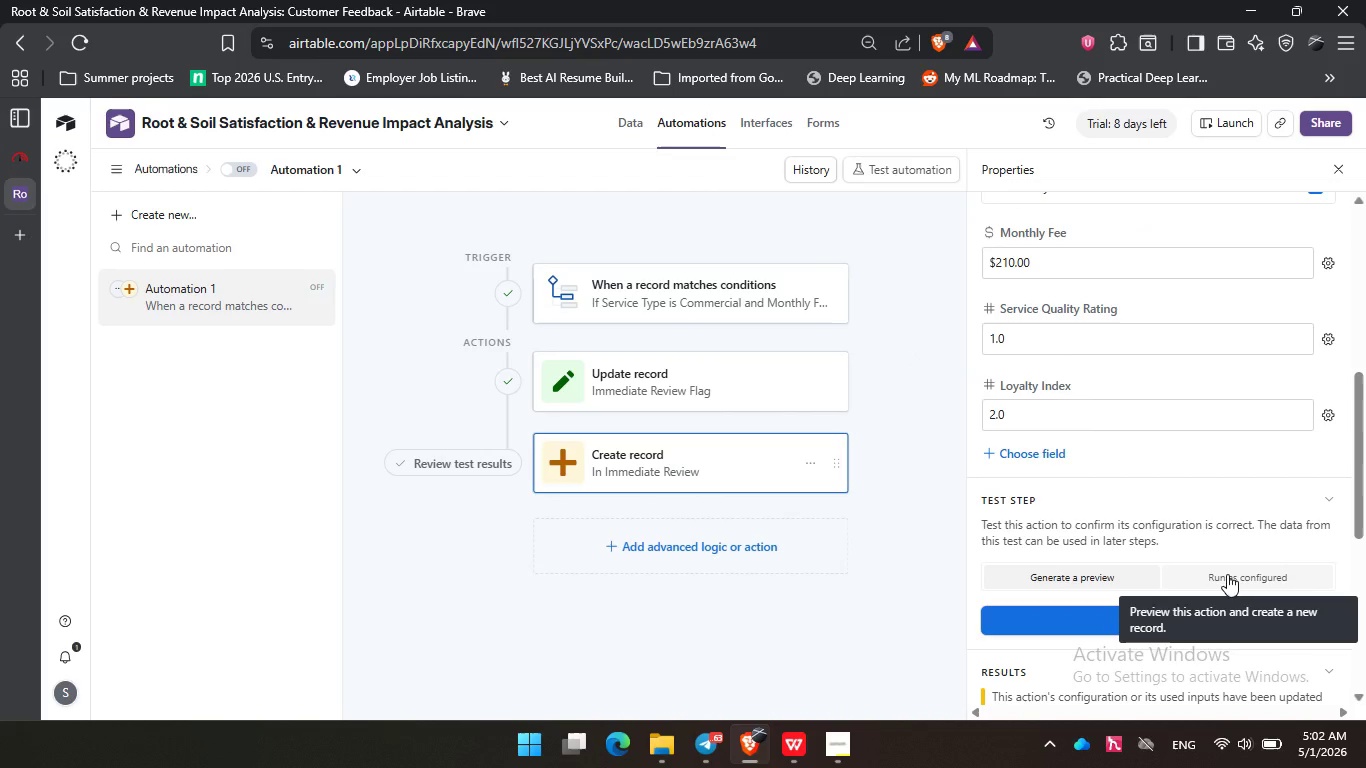 
left_click([1227, 574])
 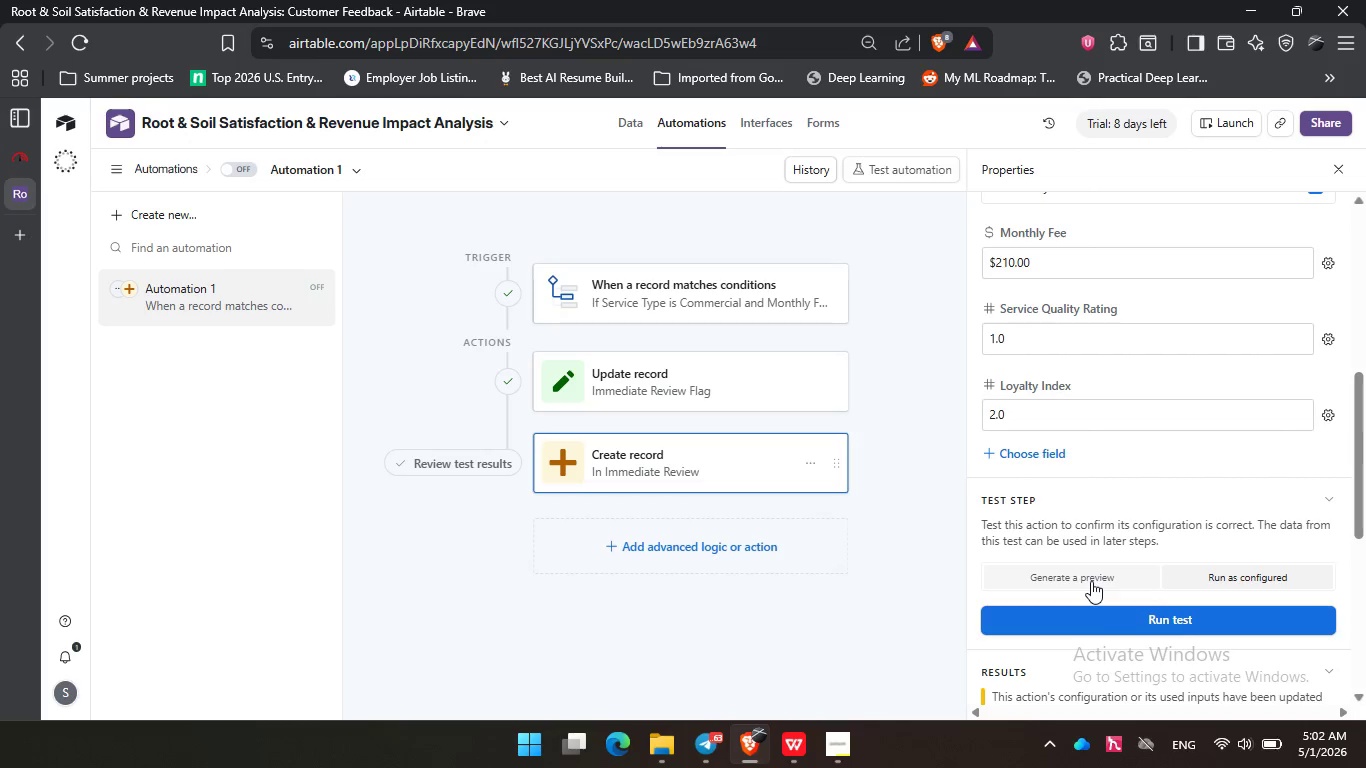 
left_click([1091, 581])
 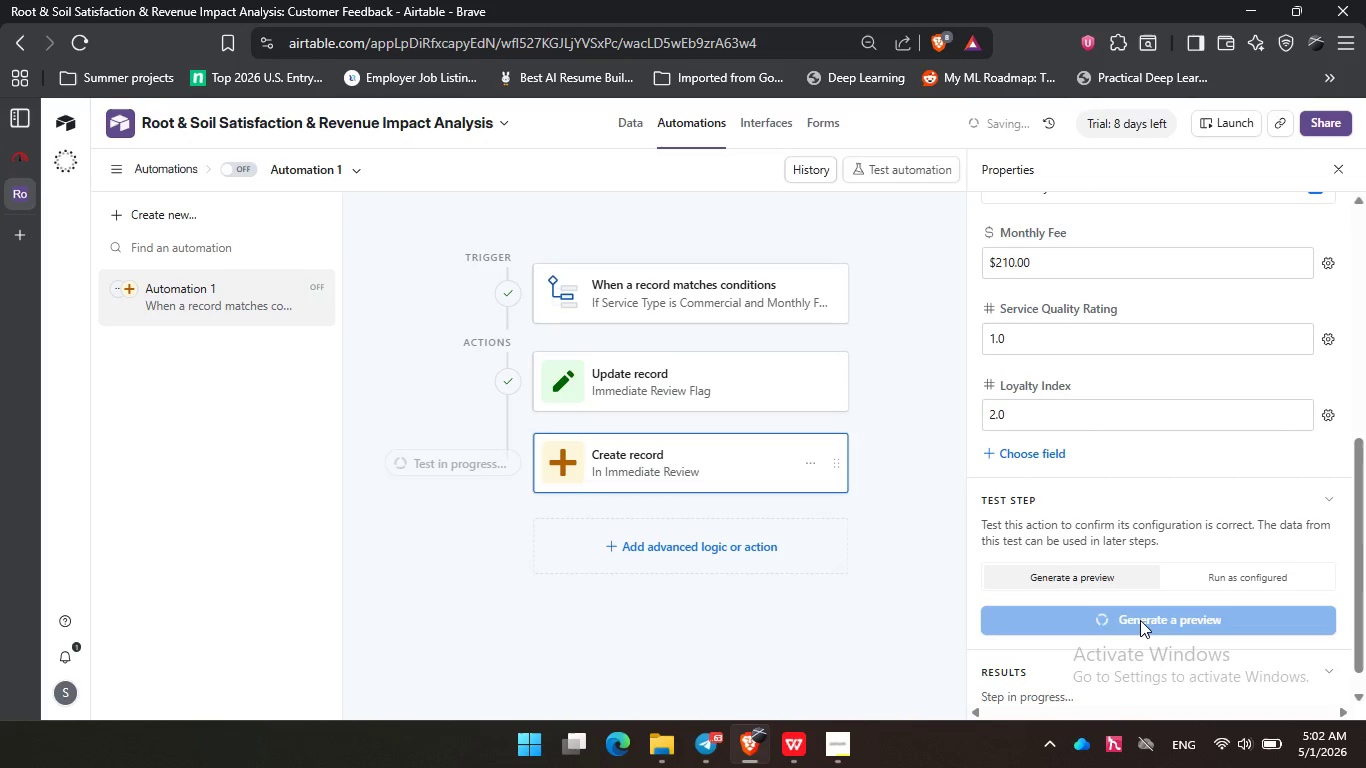 
left_click([1140, 620])
 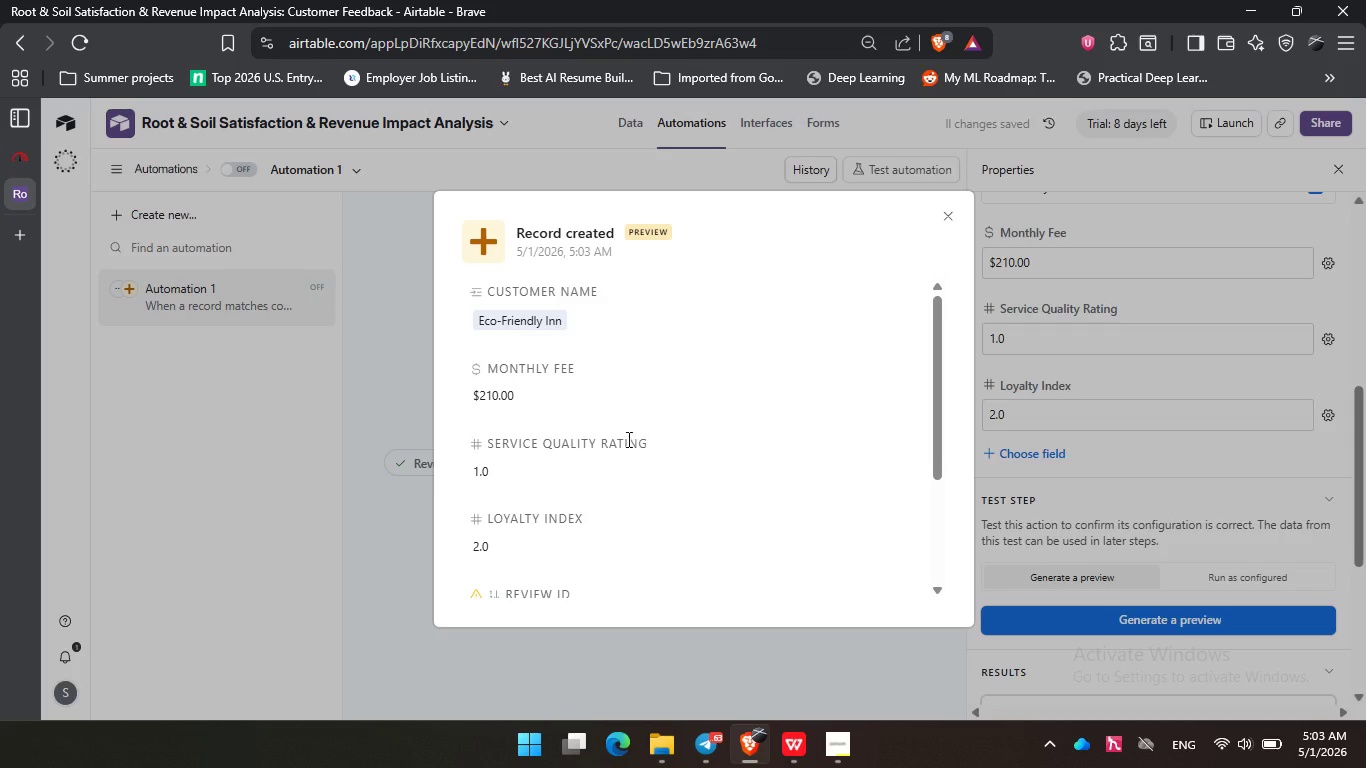 
scroll: coordinate [531, 313], scroll_direction: down, amount: 1.0
 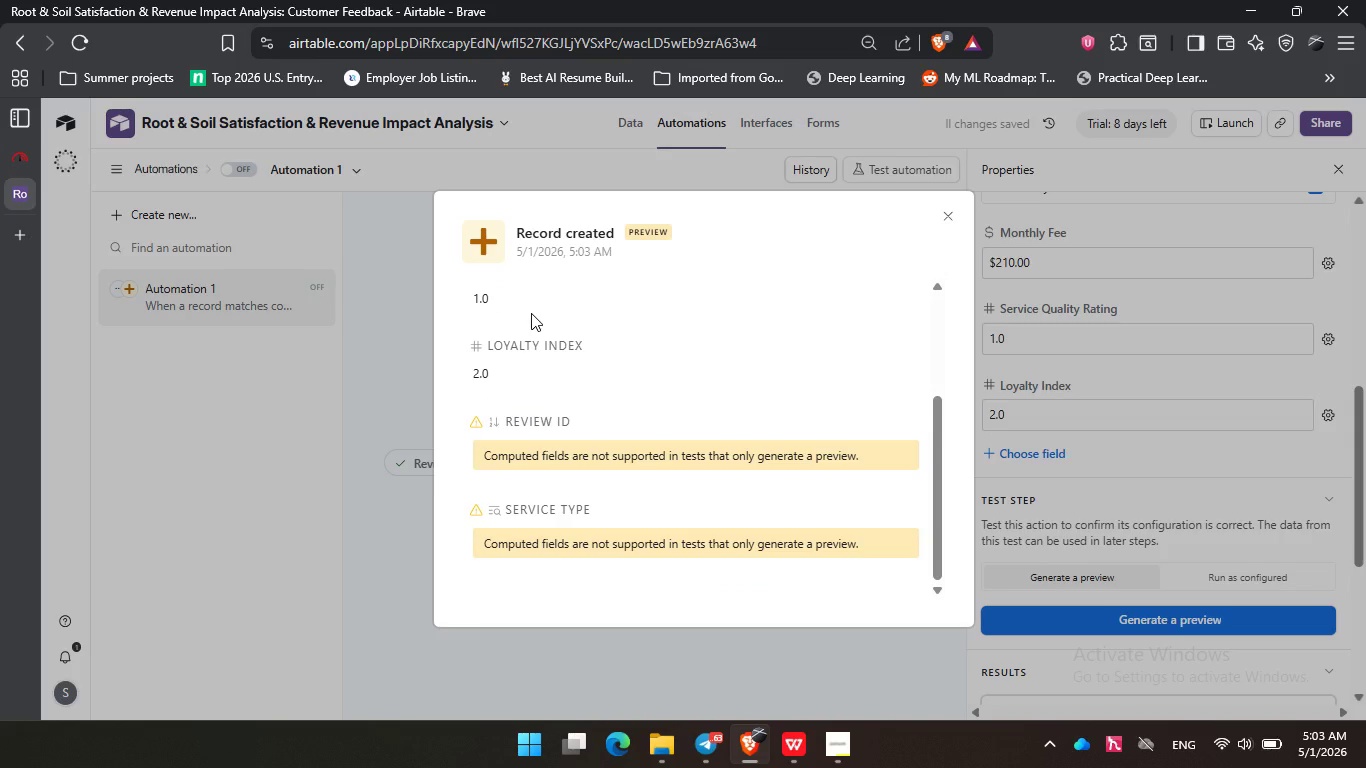 
scroll: coordinate [531, 313], scroll_direction: up, amount: 2.0
 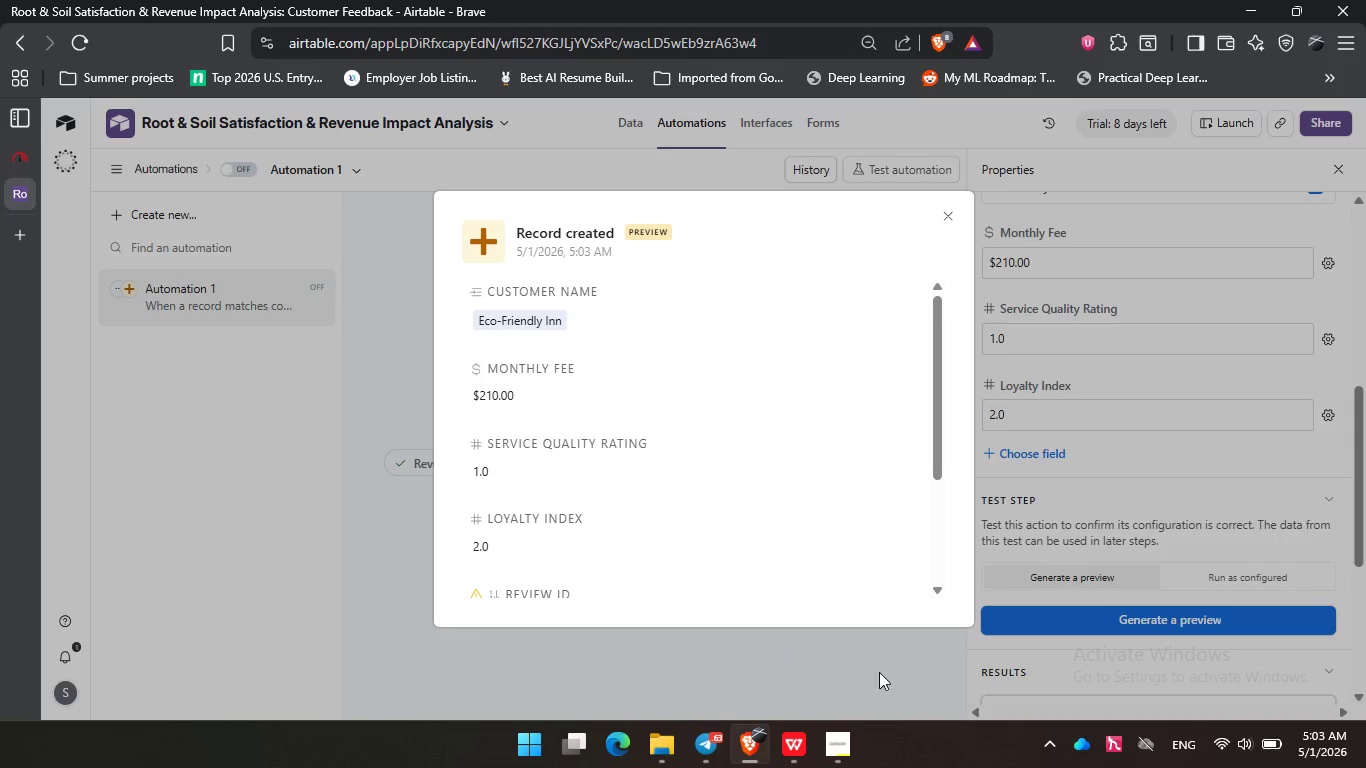 
left_click([920, 655])
 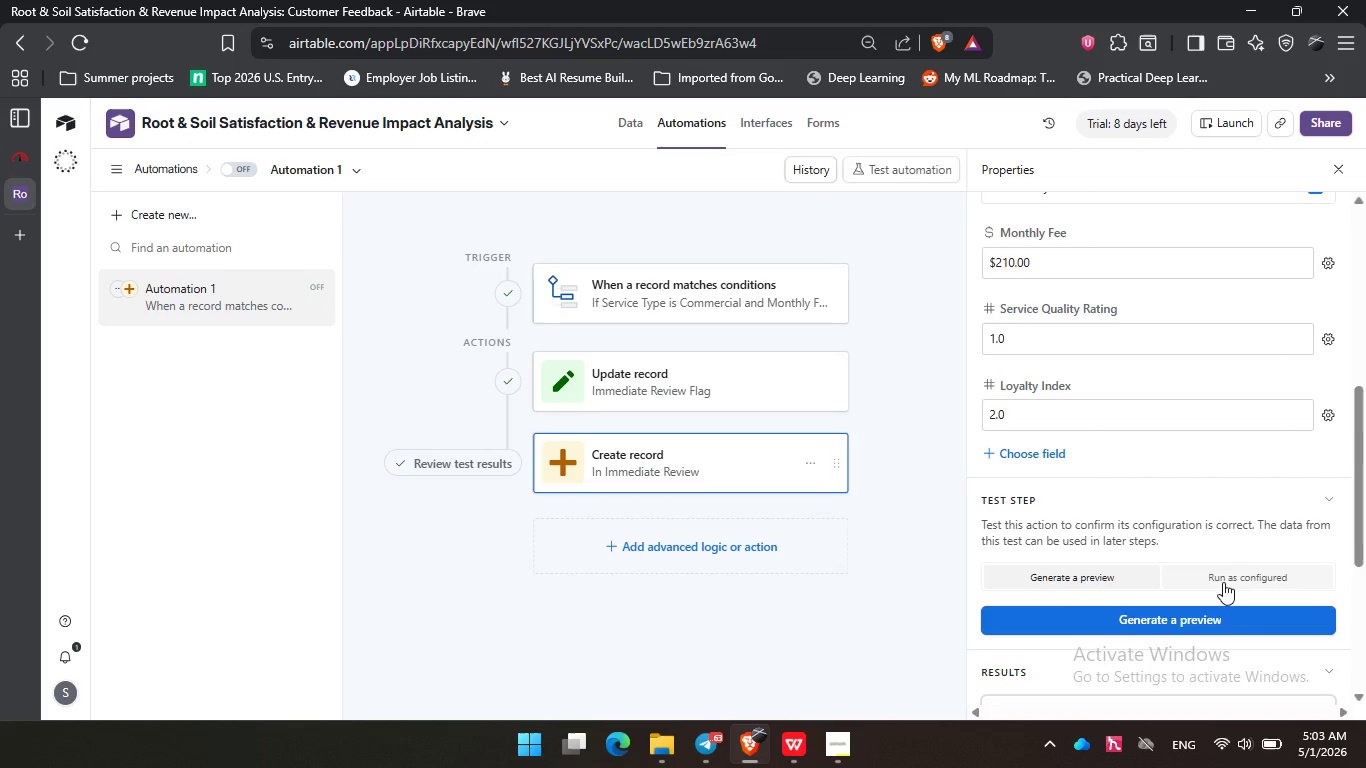 
left_click([1223, 582])
 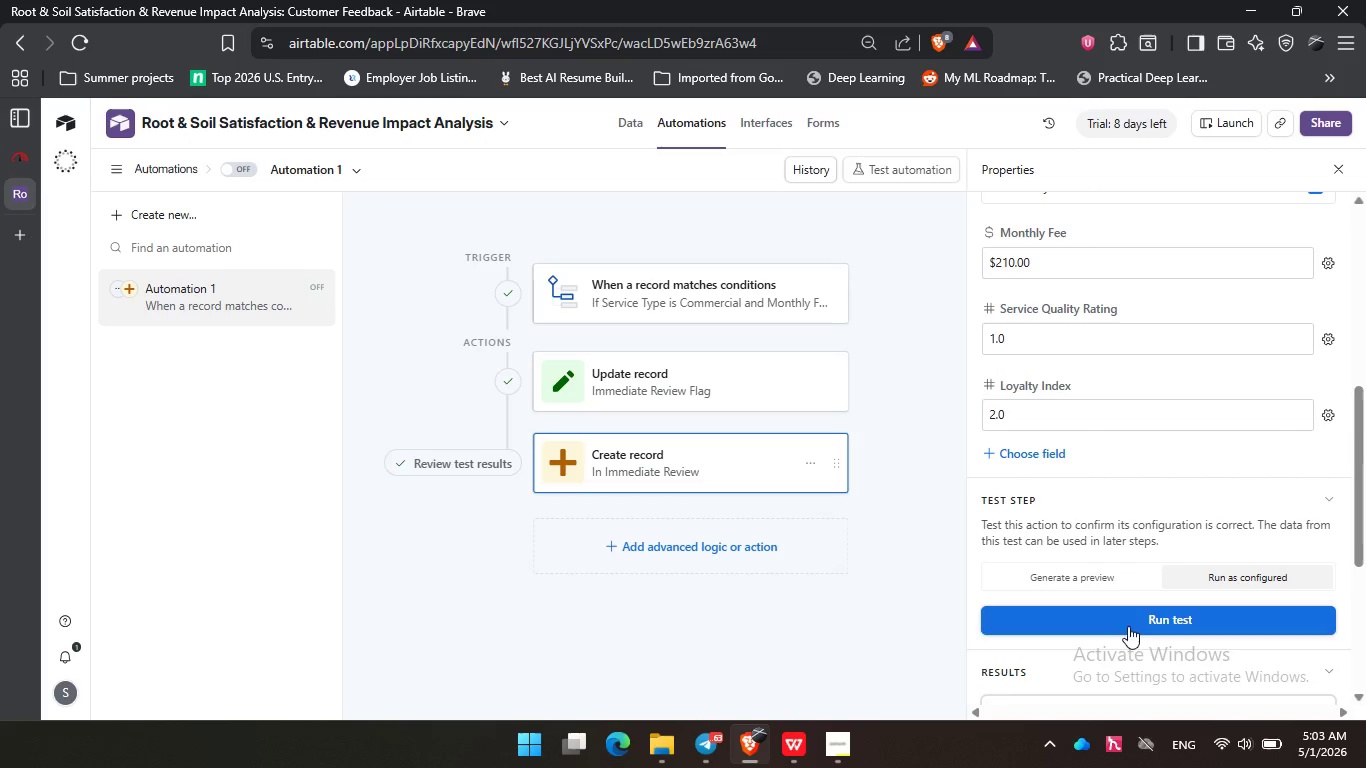 
left_click([1128, 626])
 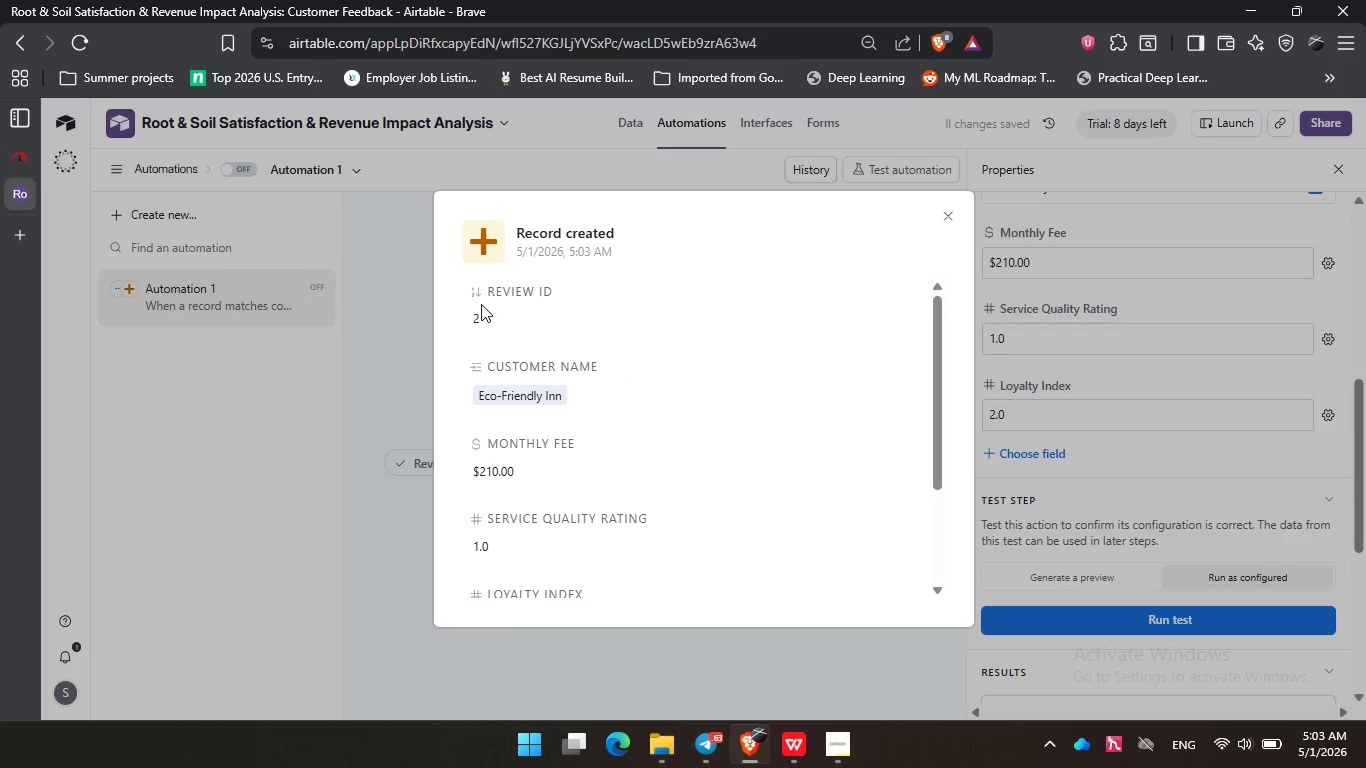 
scroll: coordinate [532, 309], scroll_direction: down, amount: 5.0
 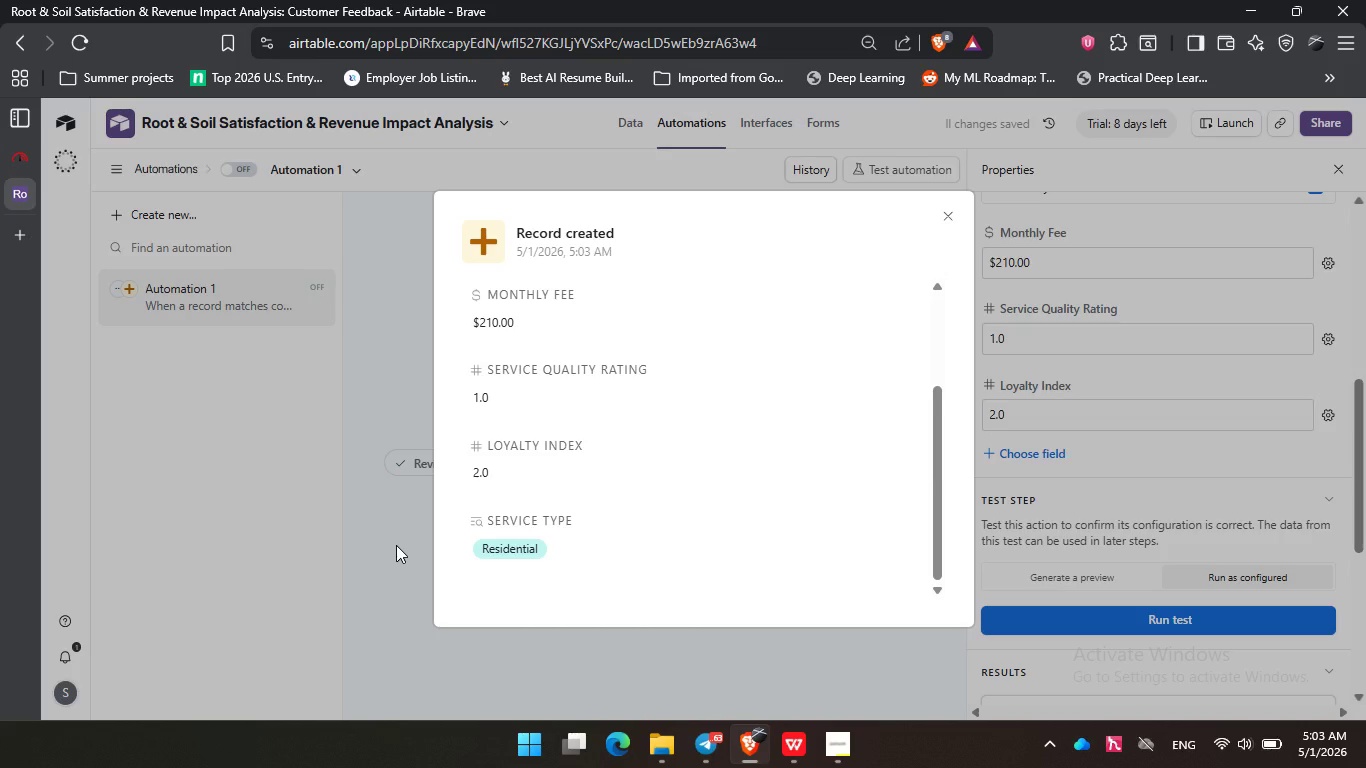 
left_click([399, 539])
 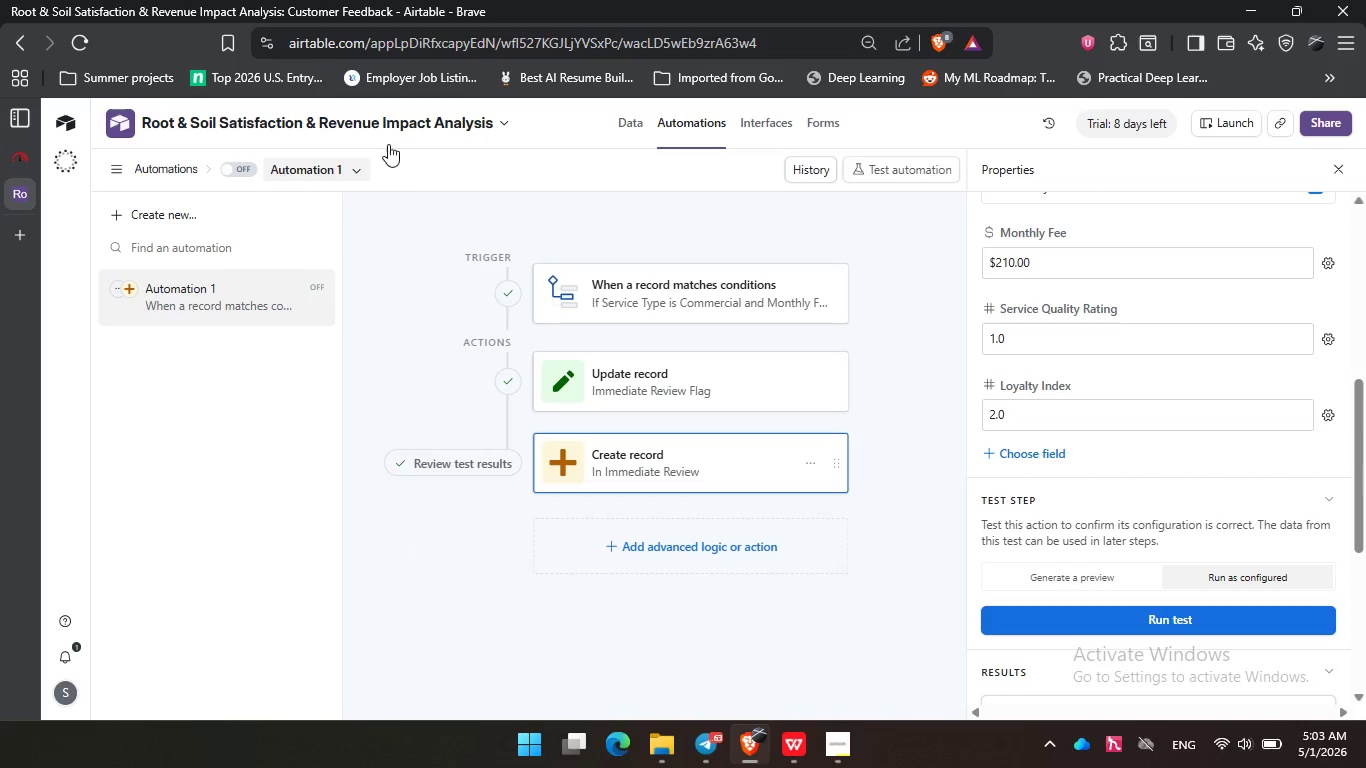 
left_click([633, 131])
 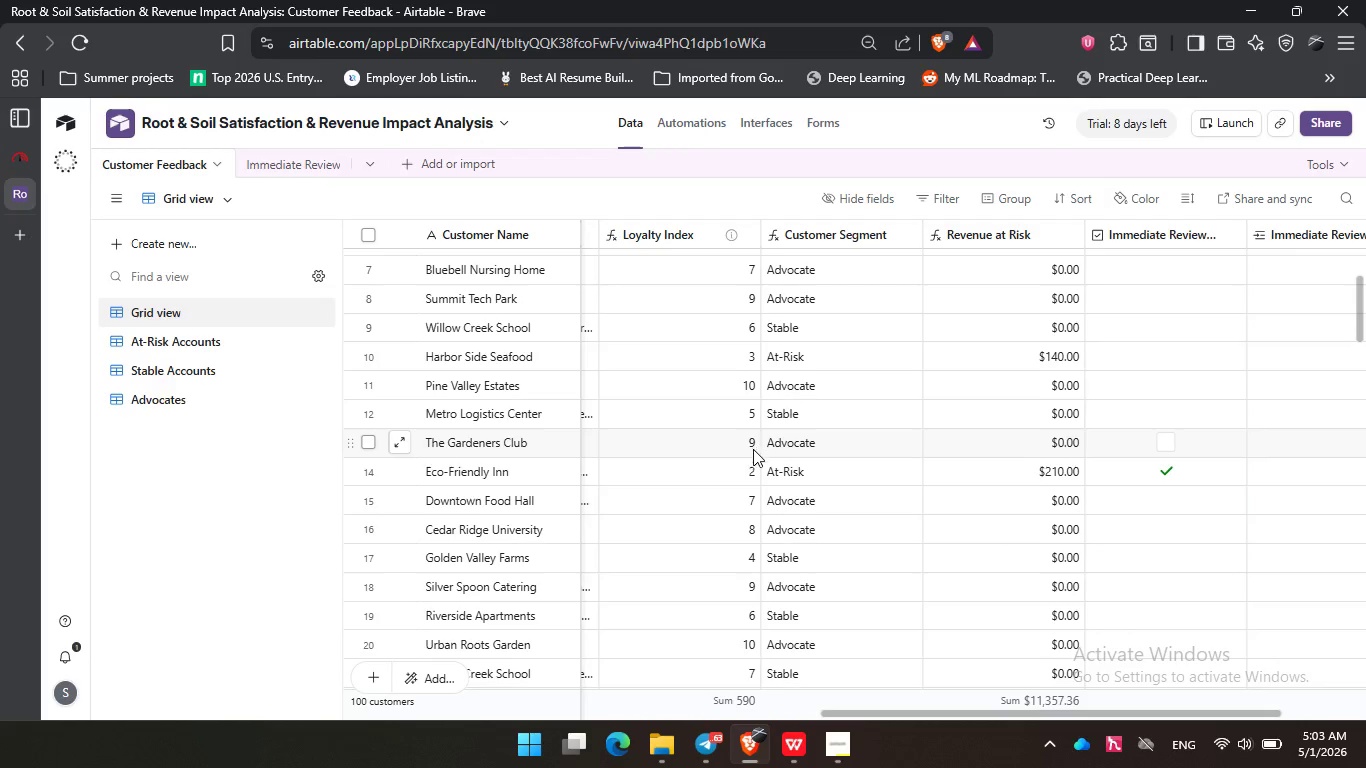 
scroll: coordinate [746, 471], scroll_direction: down, amount: 3.0
 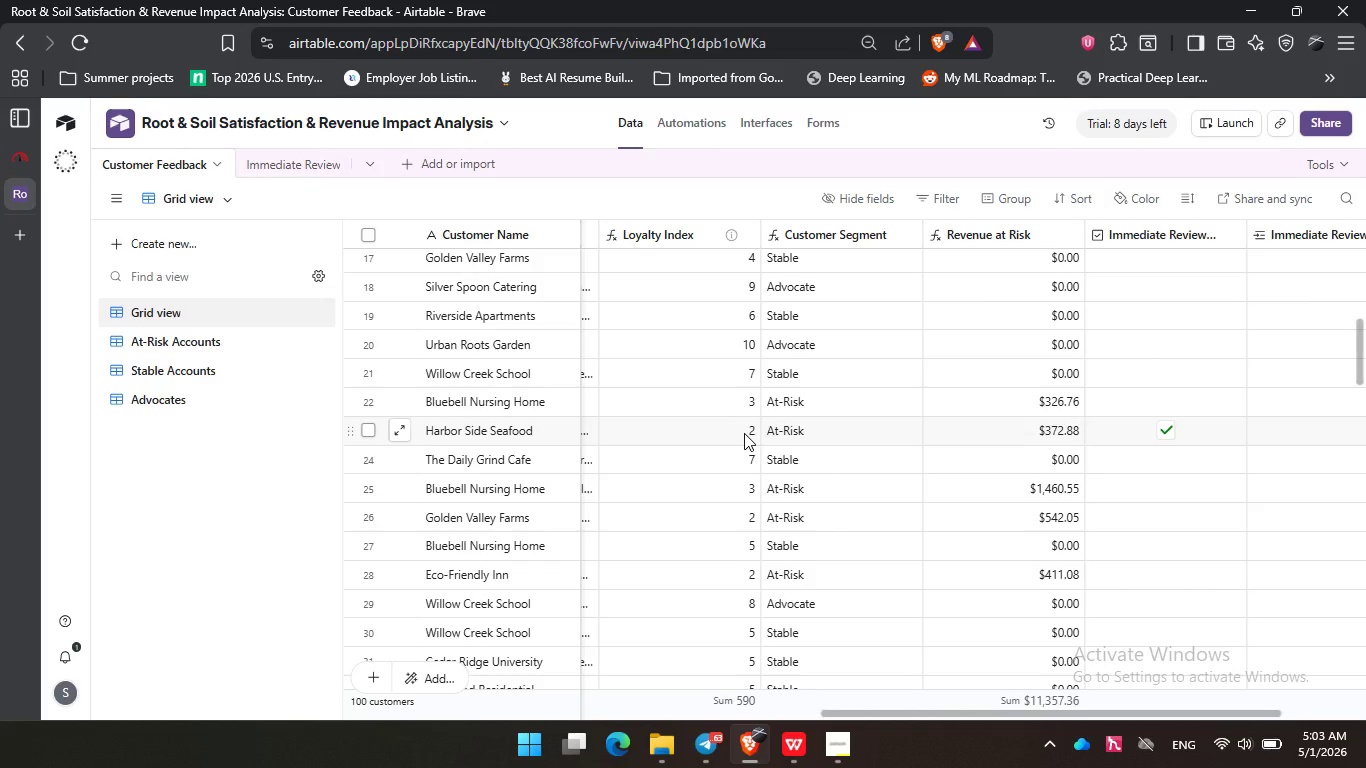 
wait(13.93)
 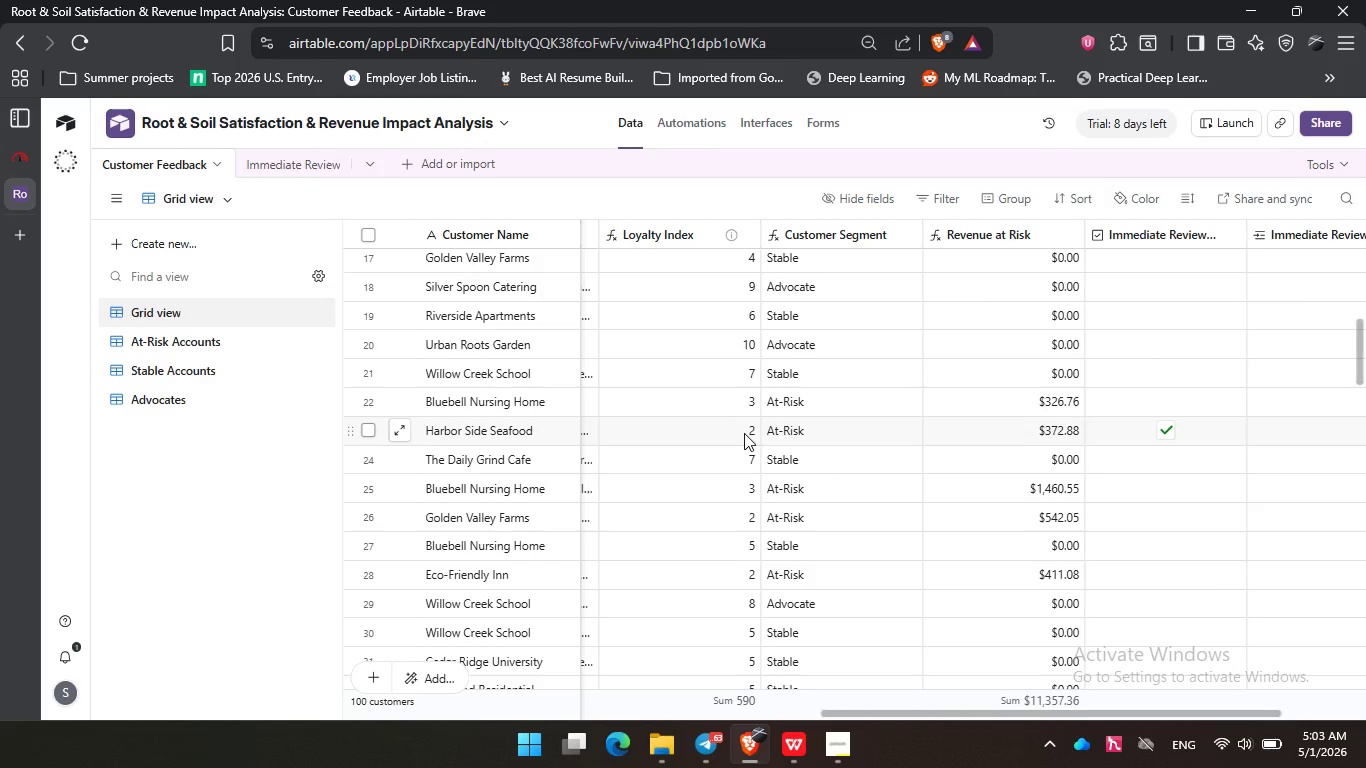 
left_click_drag(start_coordinate=[936, 713], to_coordinate=[774, 716])
 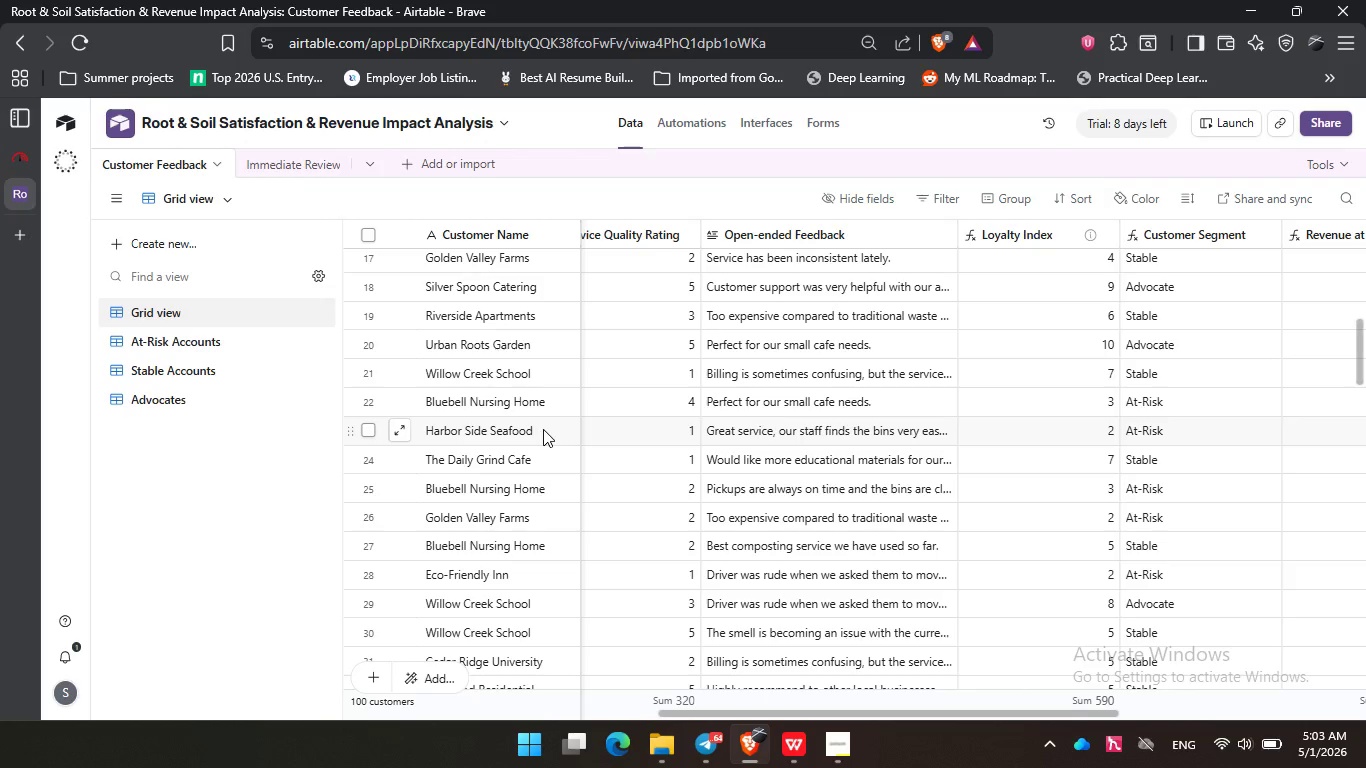 
left_click([543, 429])
 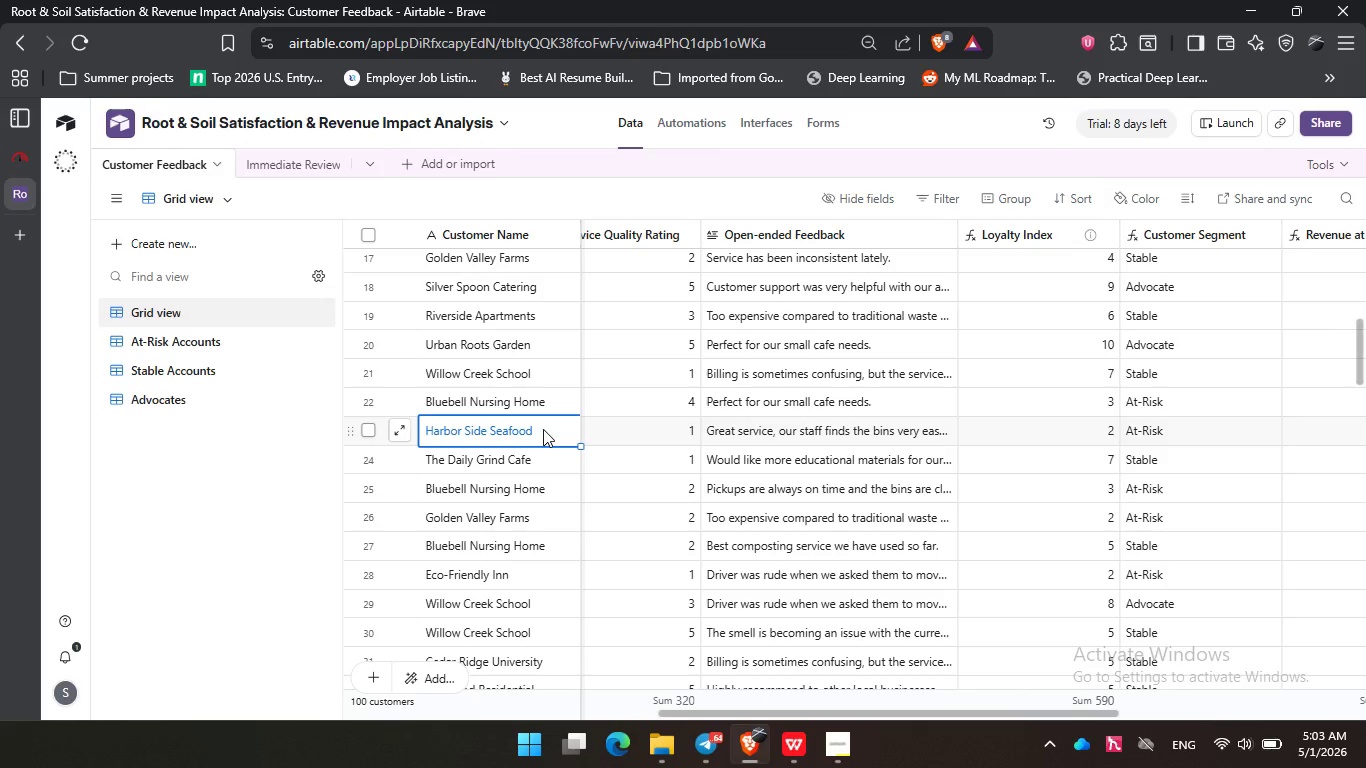 
key(Control+C)
 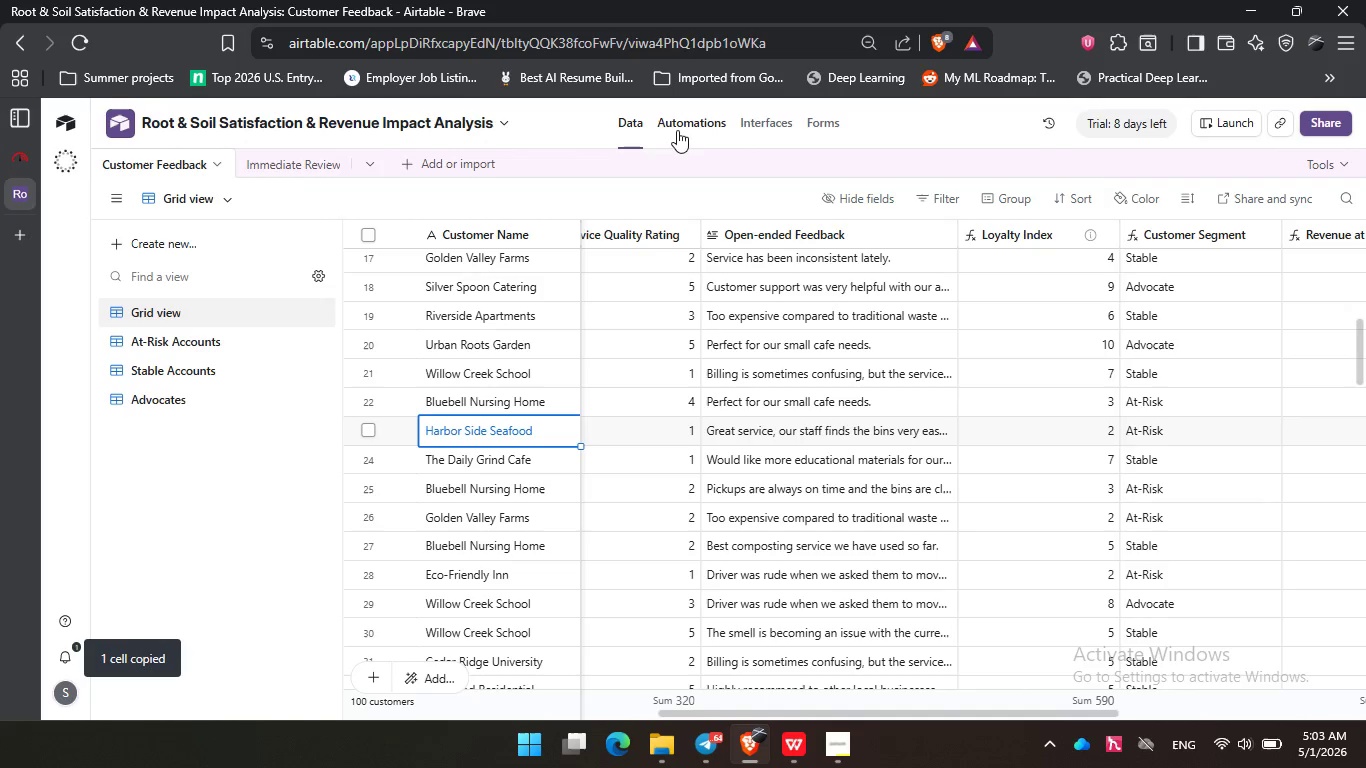 
left_click([677, 127])
 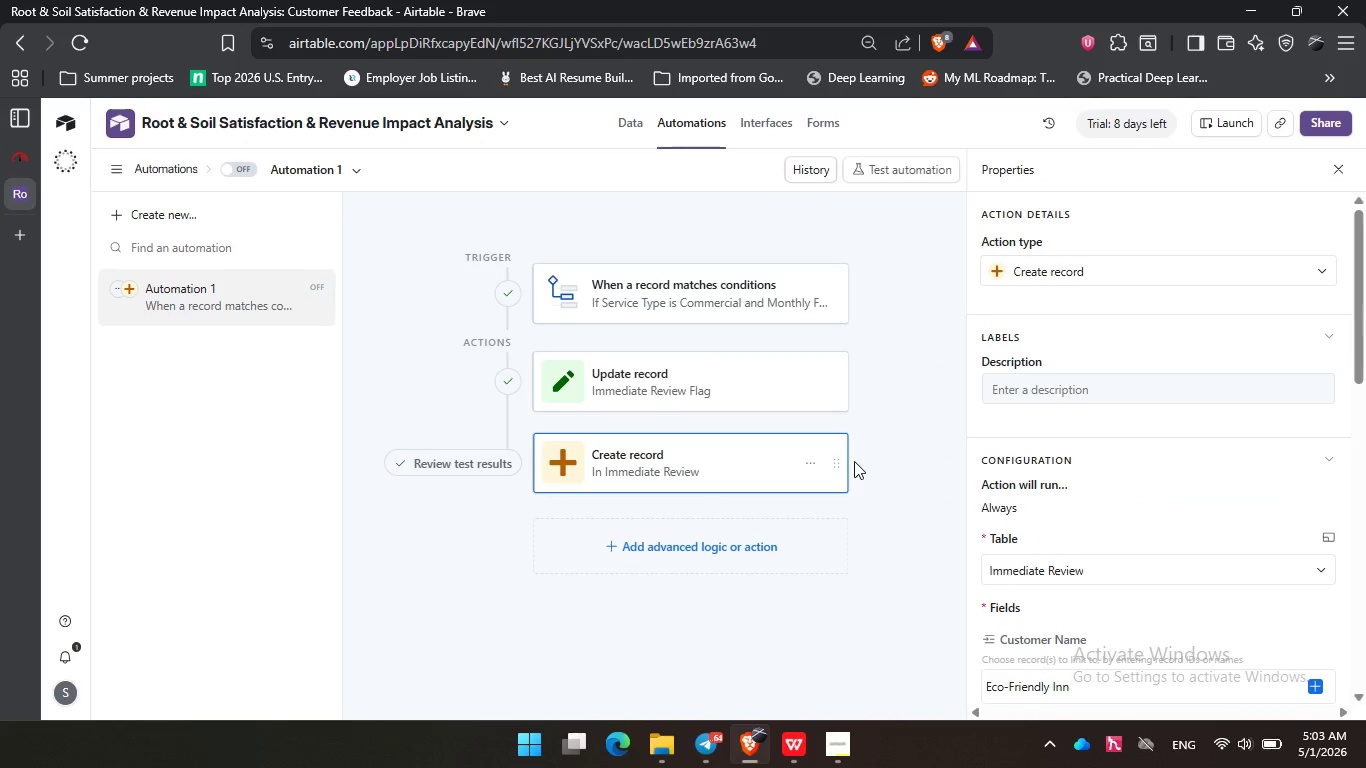 
scroll: coordinate [1075, 463], scroll_direction: down, amount: 2.0
 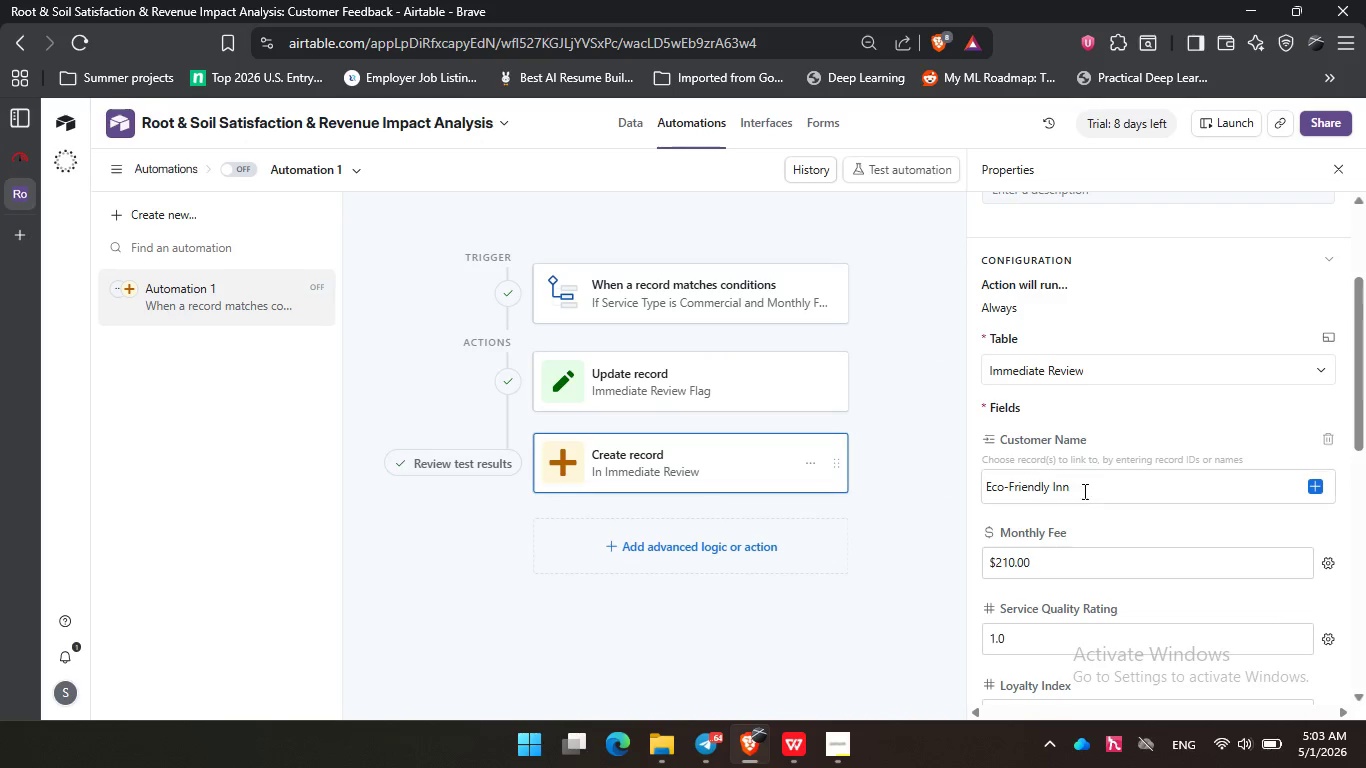 
left_click_drag(start_coordinate=[1082, 488], to_coordinate=[958, 483])
 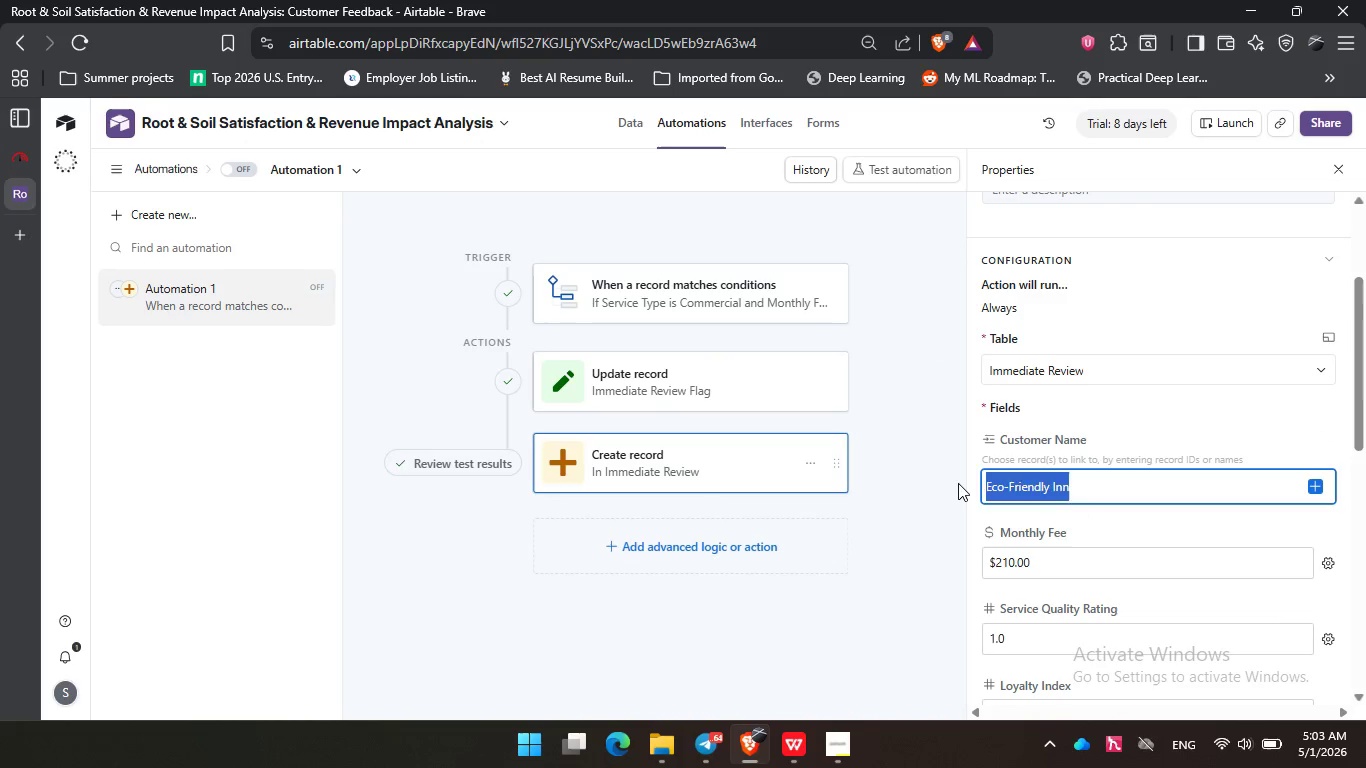 
key(Control+V)
 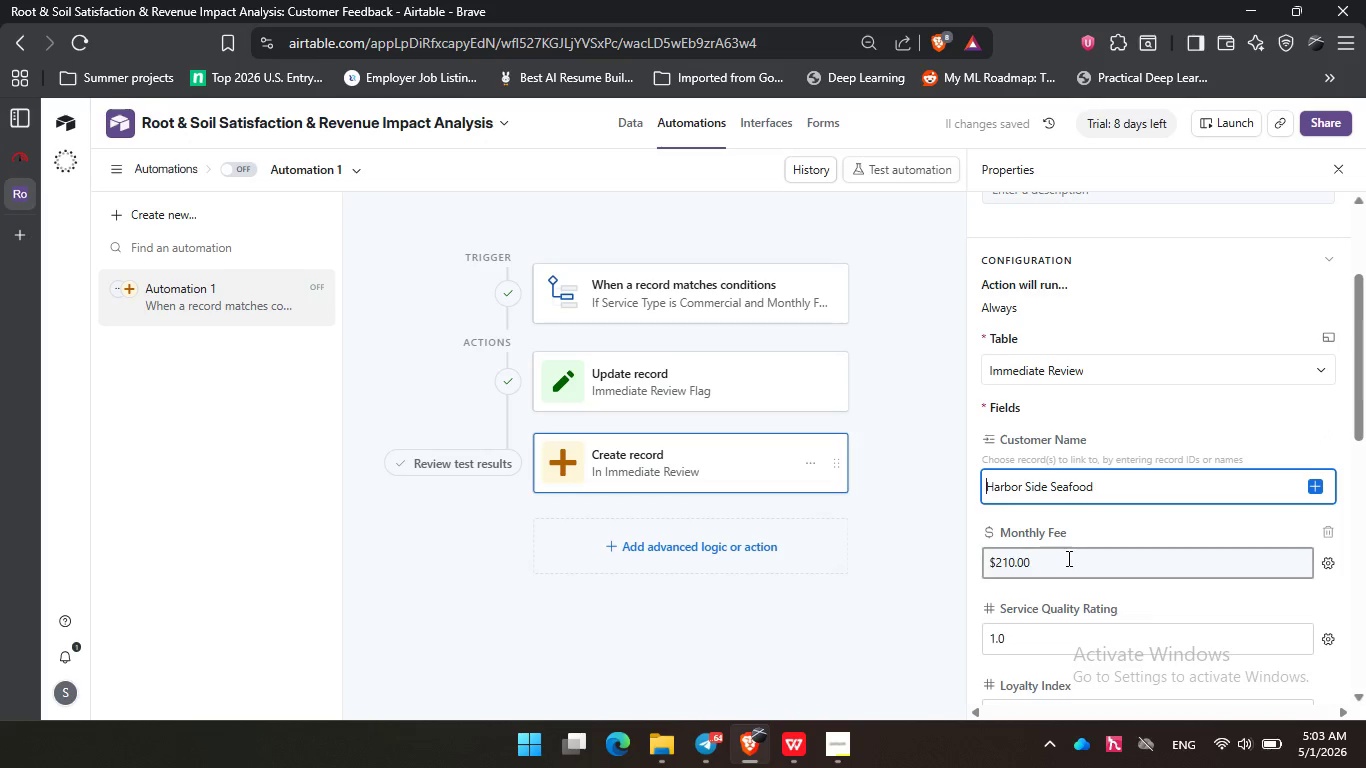 
left_click_drag(start_coordinate=[1067, 558], to_coordinate=[975, 557])
 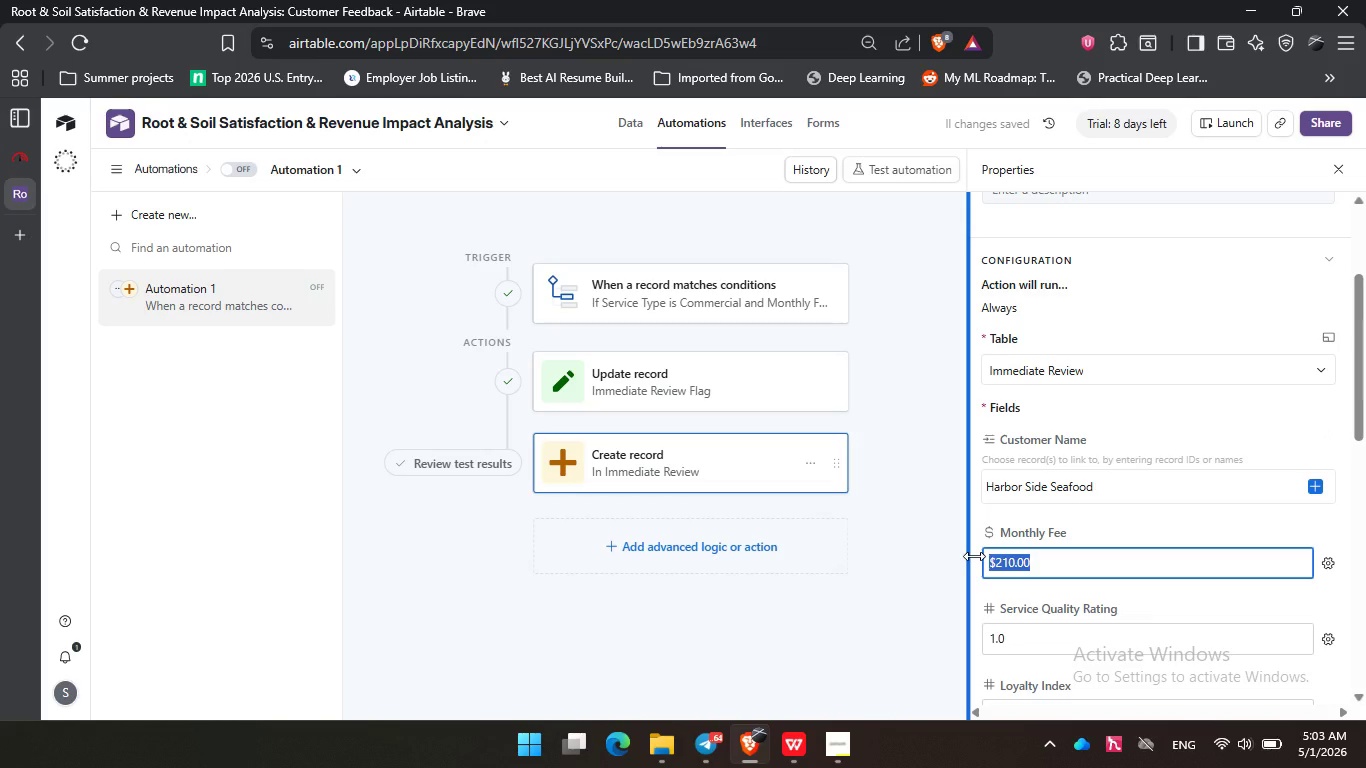 
key(Numpad3)
 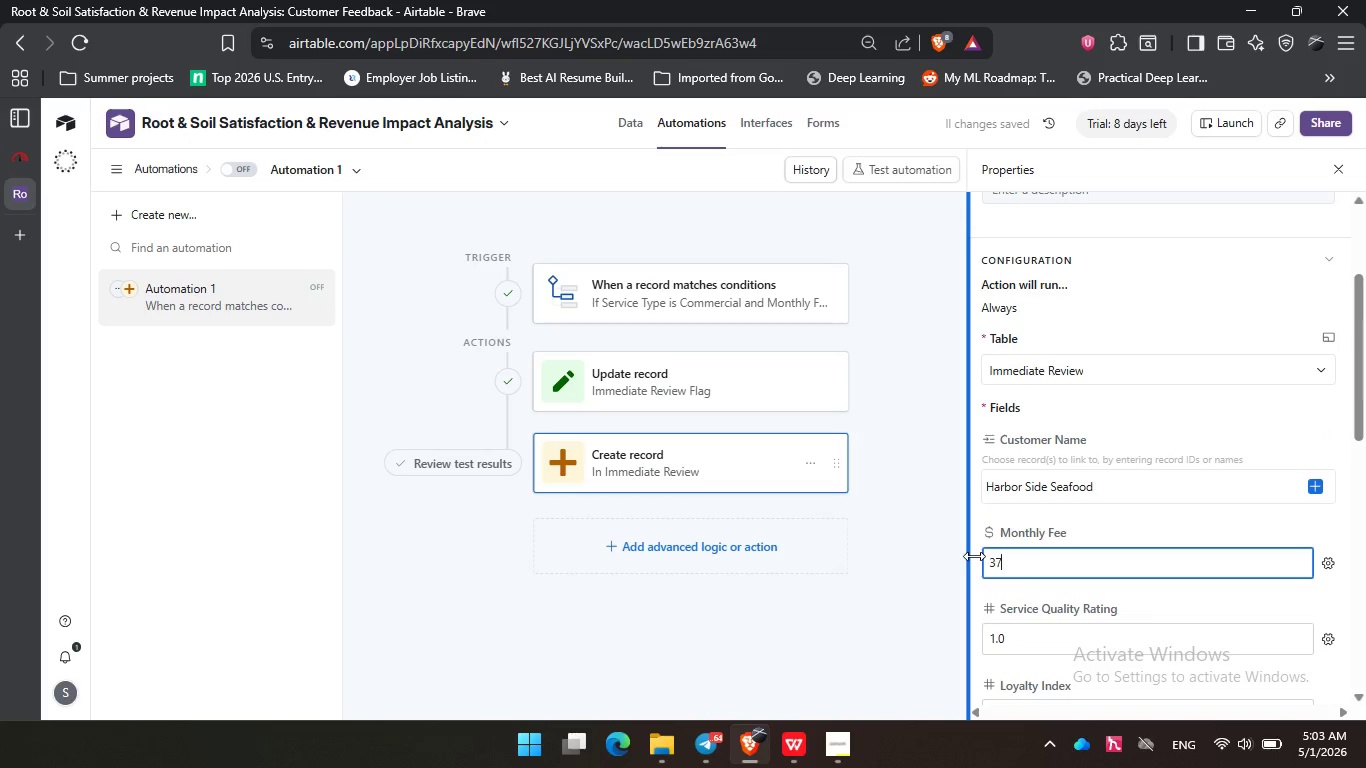 
key(Numpad7)
 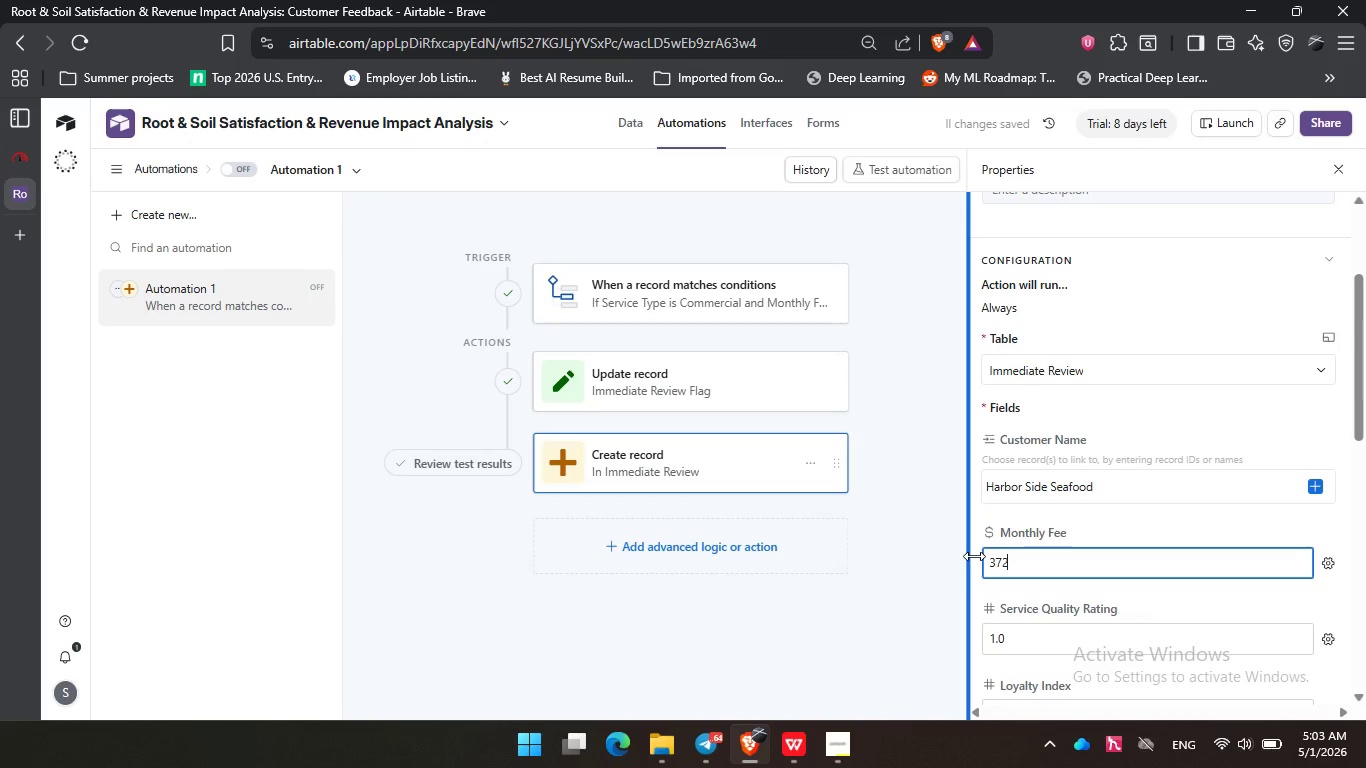 
key(Numpad2)
 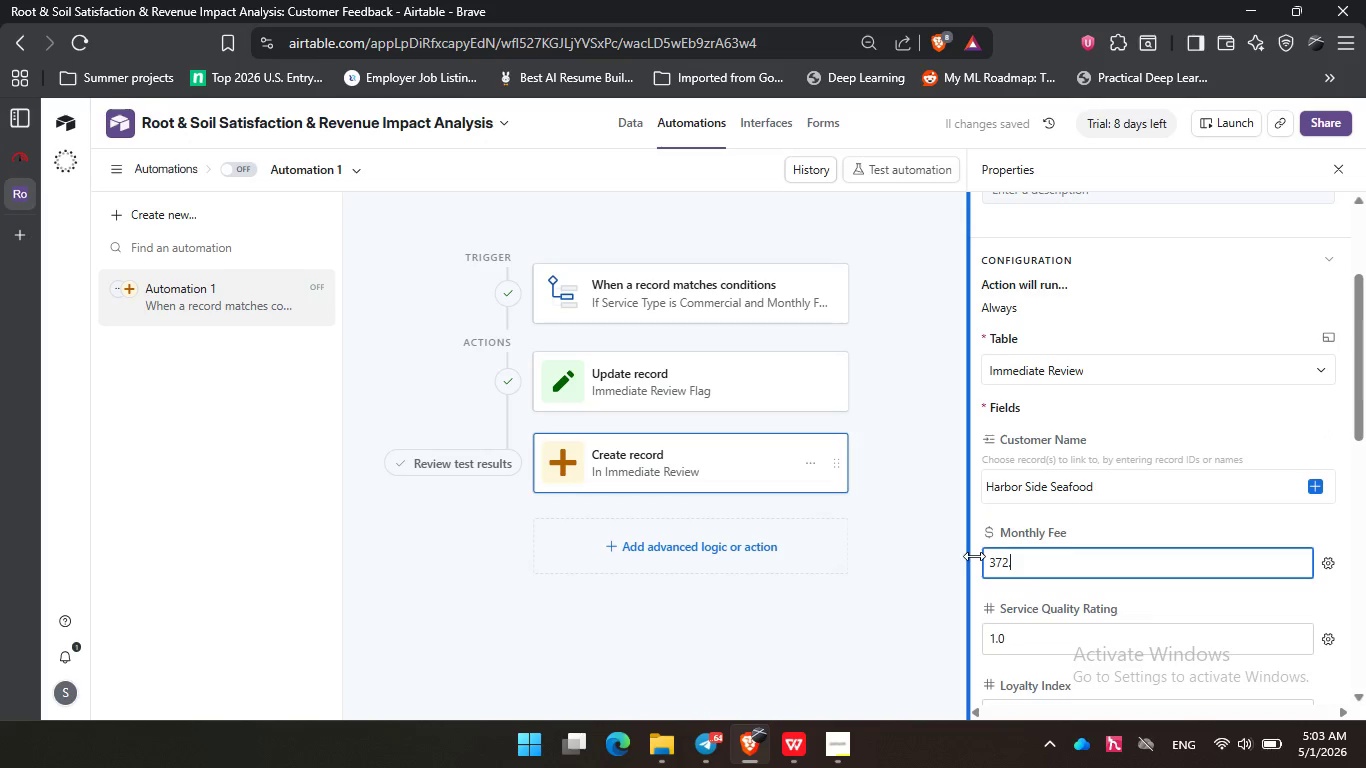 
key(NumpadDecimal)
 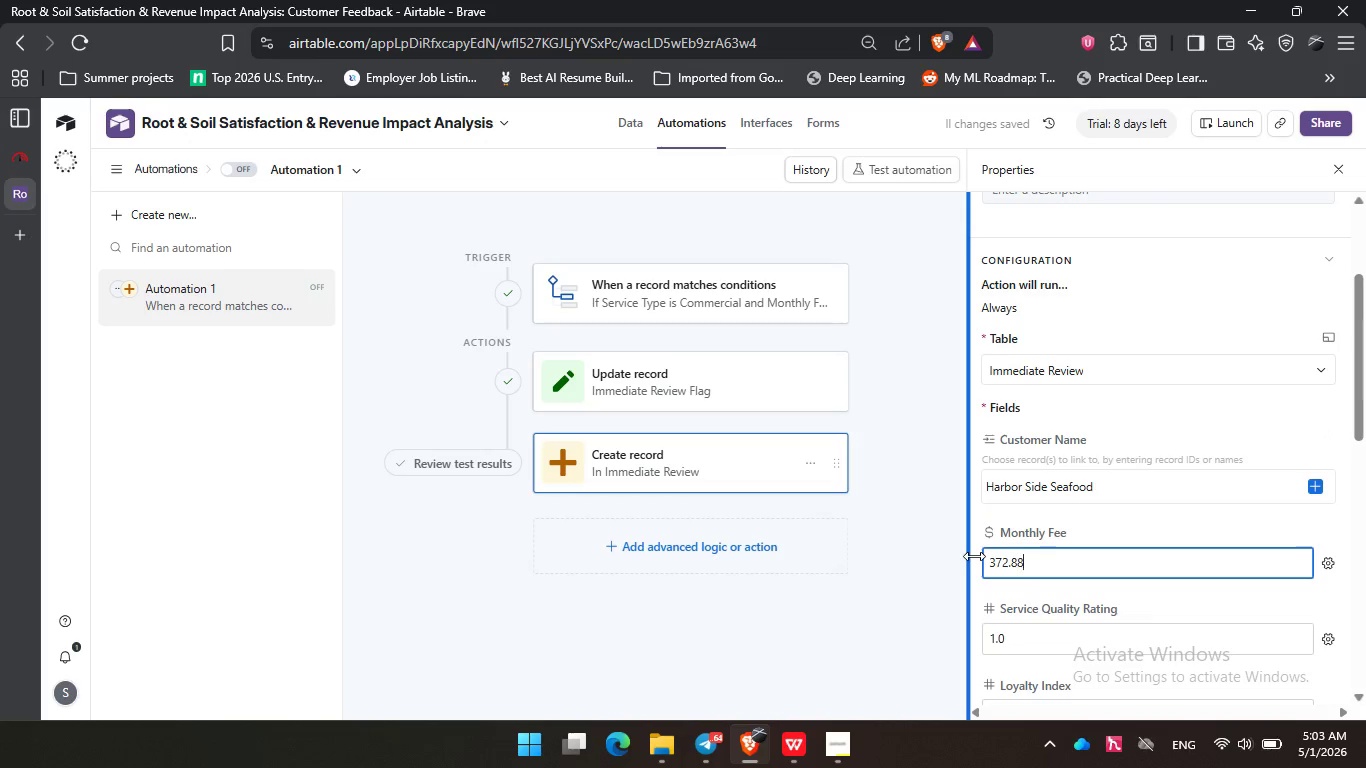 
key(Numpad8)
 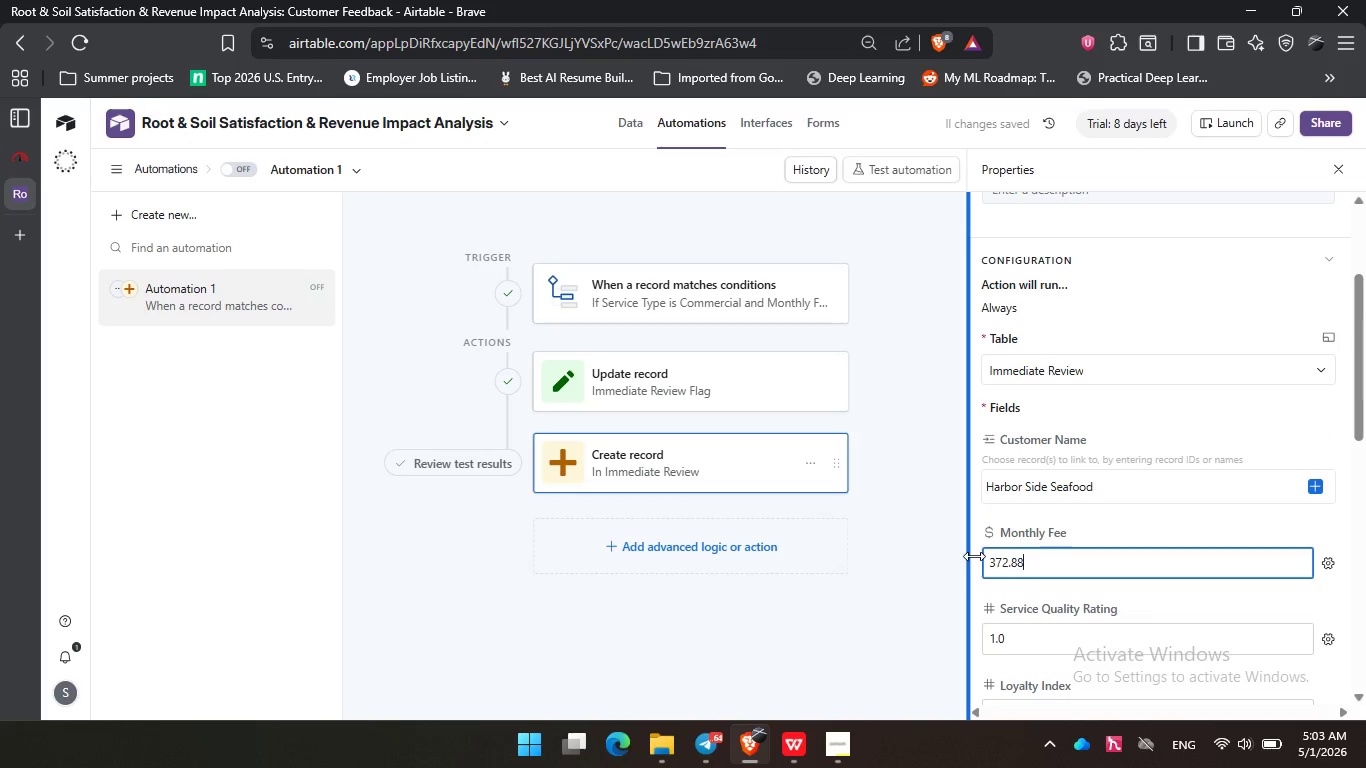 
key(Numpad8)
 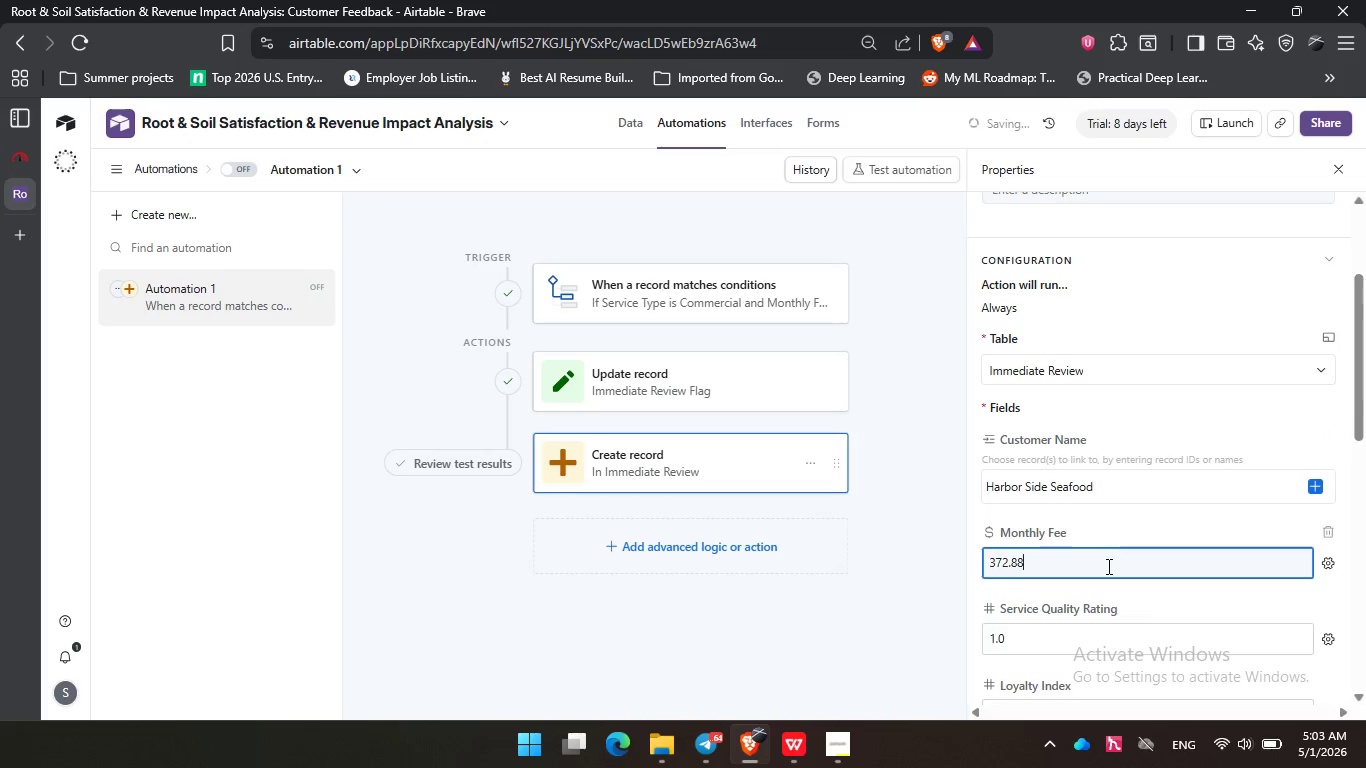 
scroll: coordinate [1074, 545], scroll_direction: down, amount: 2.0
 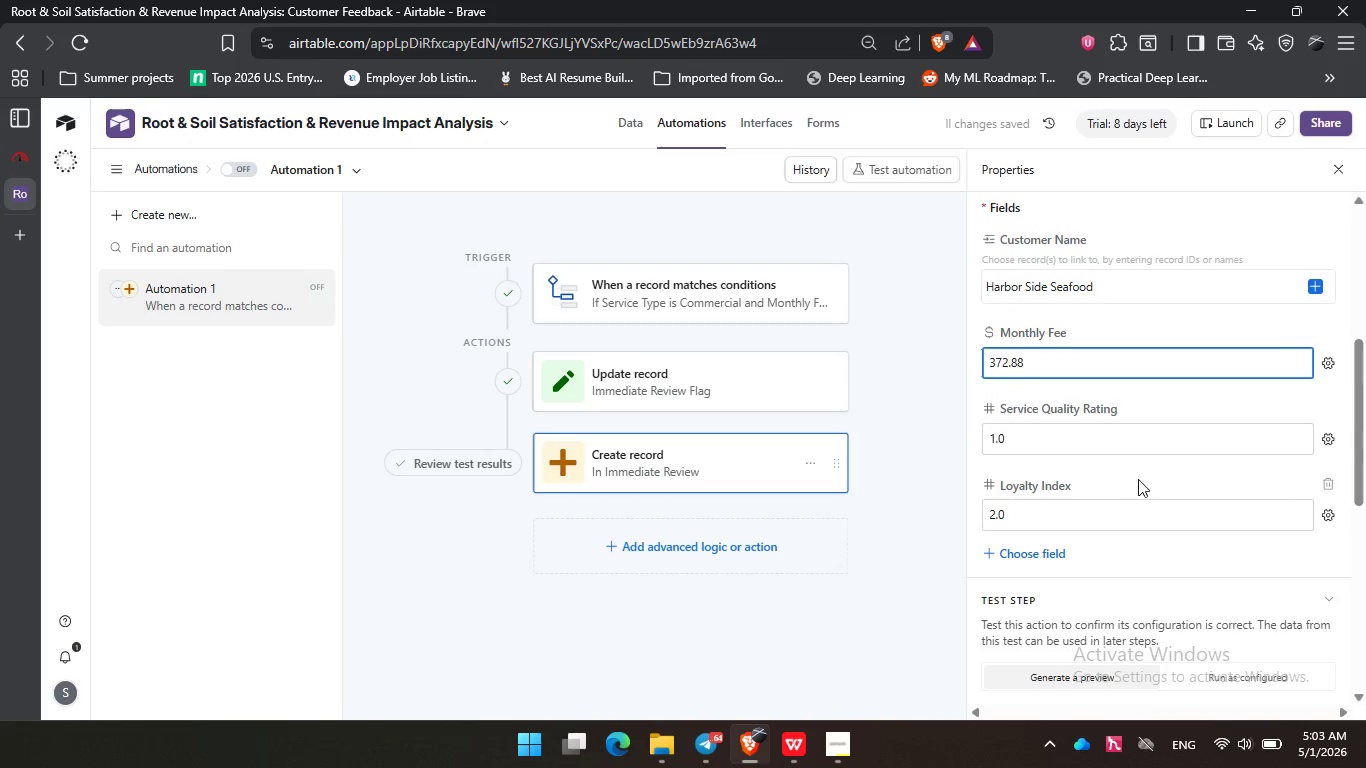 
left_click([1148, 473])
 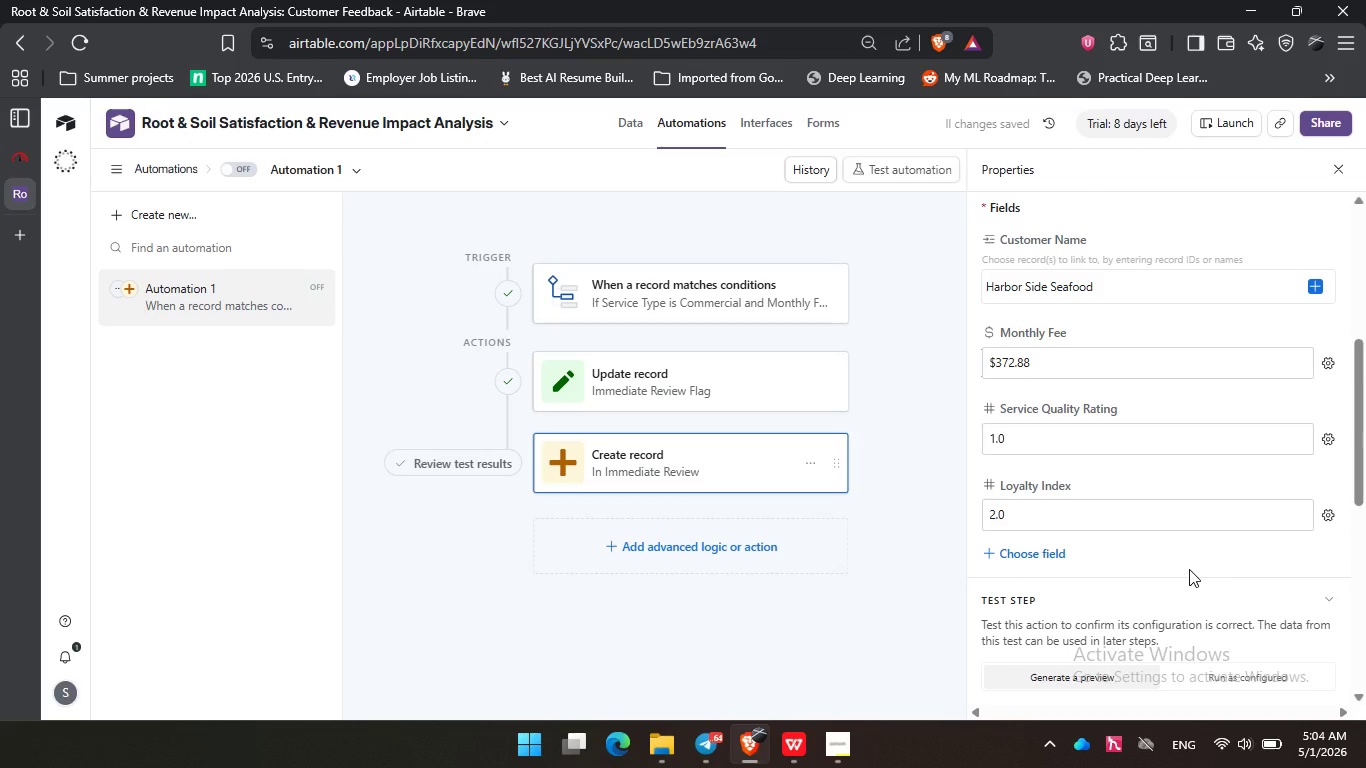 
left_click([1149, 518])
 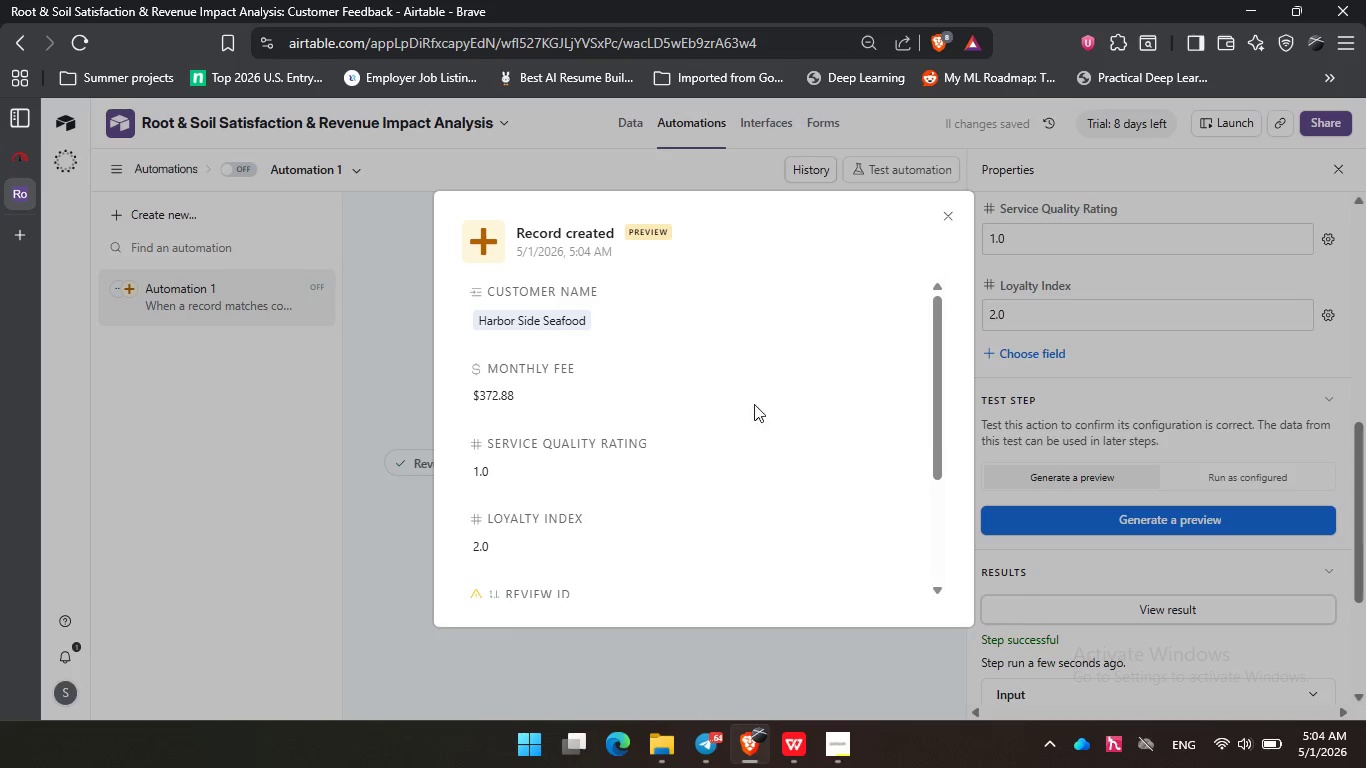 
scroll: coordinate [1189, 569], scroll_direction: down, amount: 2.0
 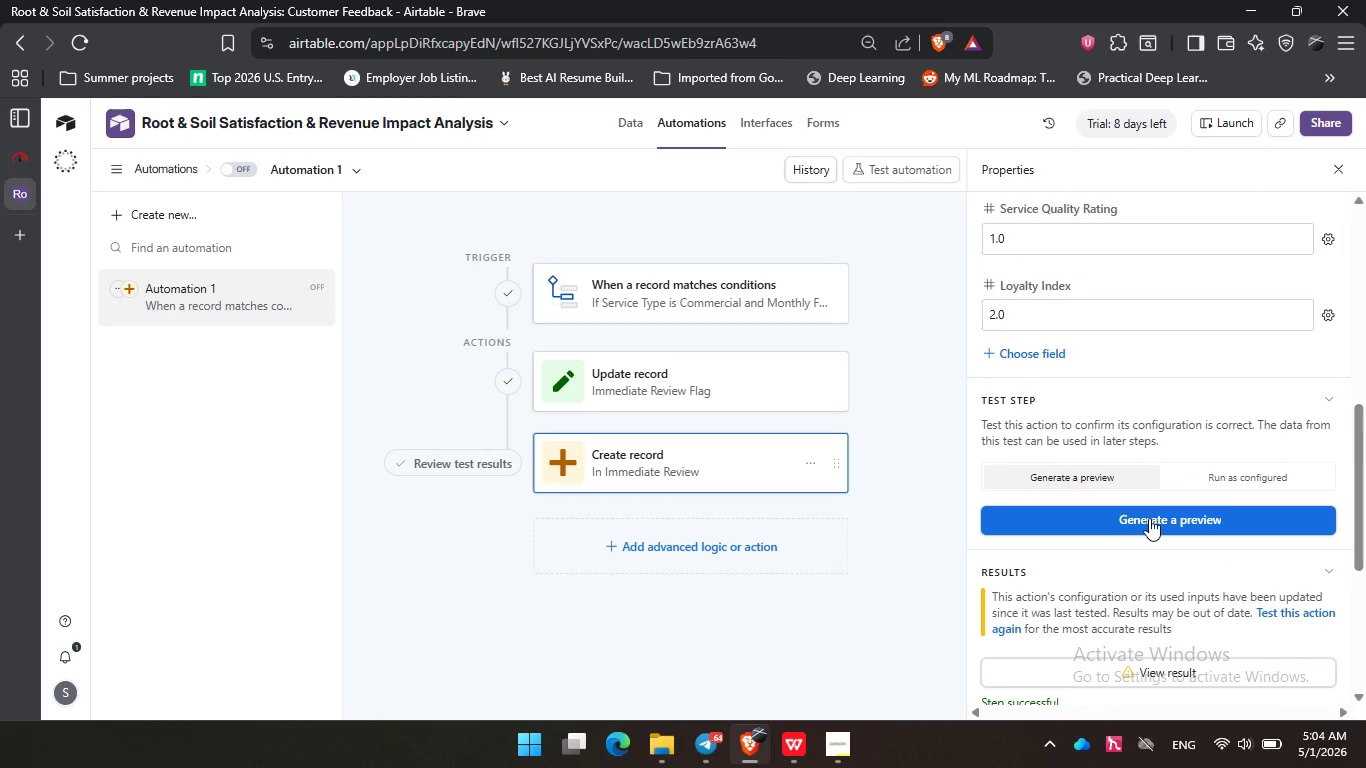 
wait(6.1)
 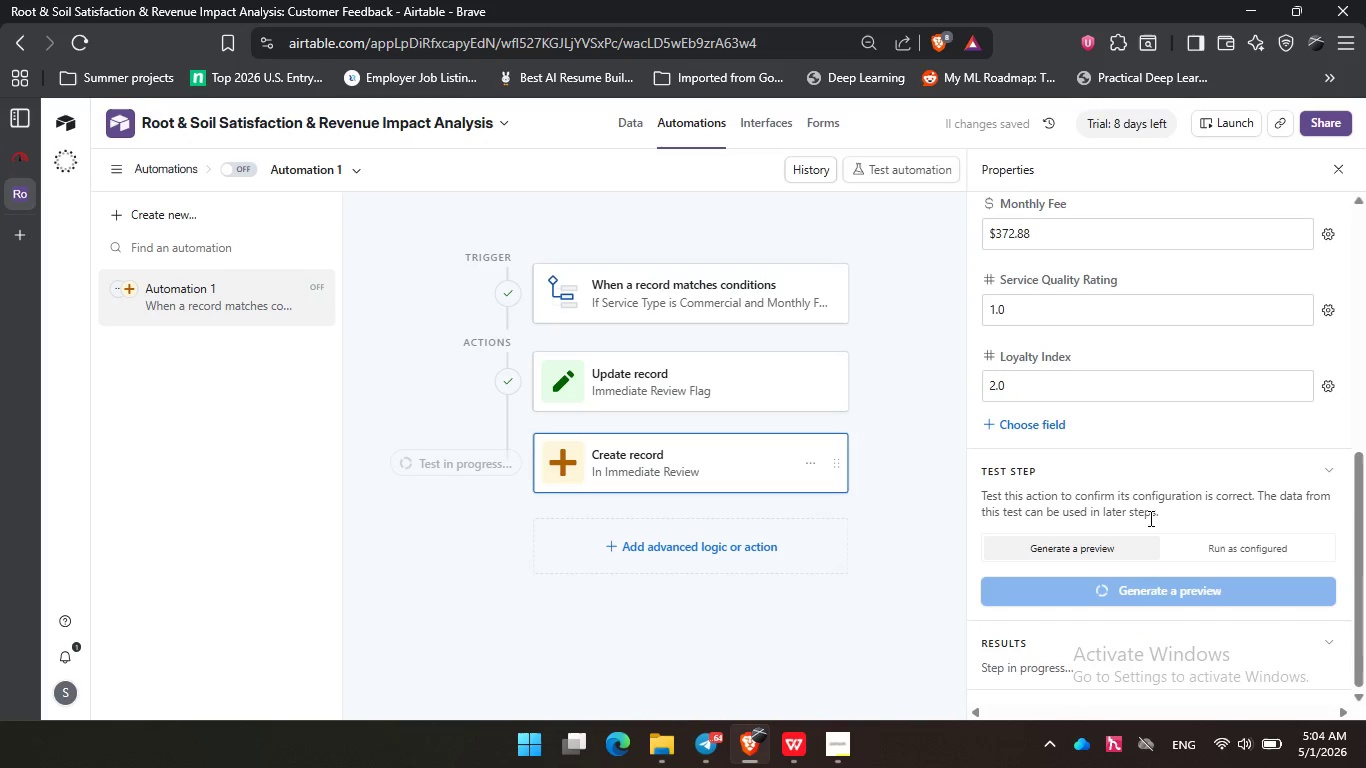 
scroll: coordinate [741, 400], scroll_direction: up, amount: 2.0
 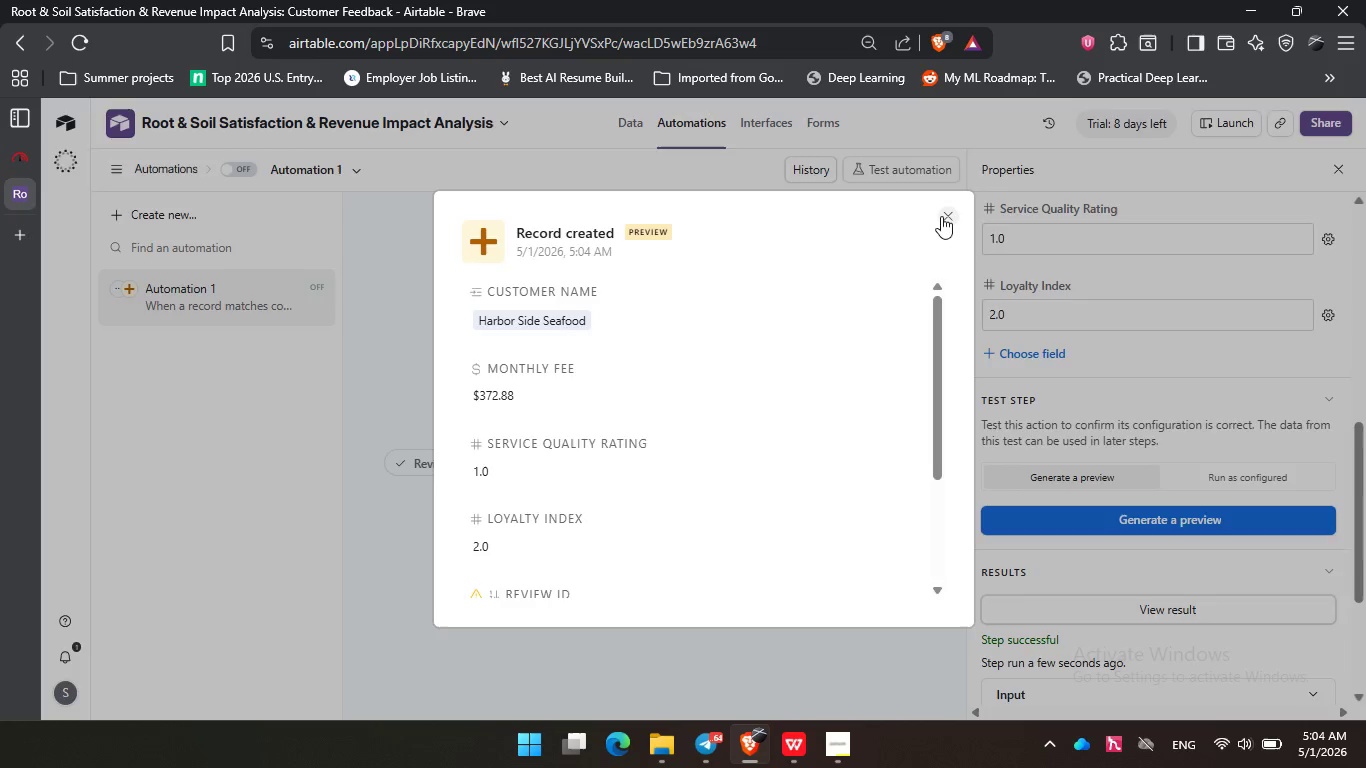 
left_click([941, 216])
 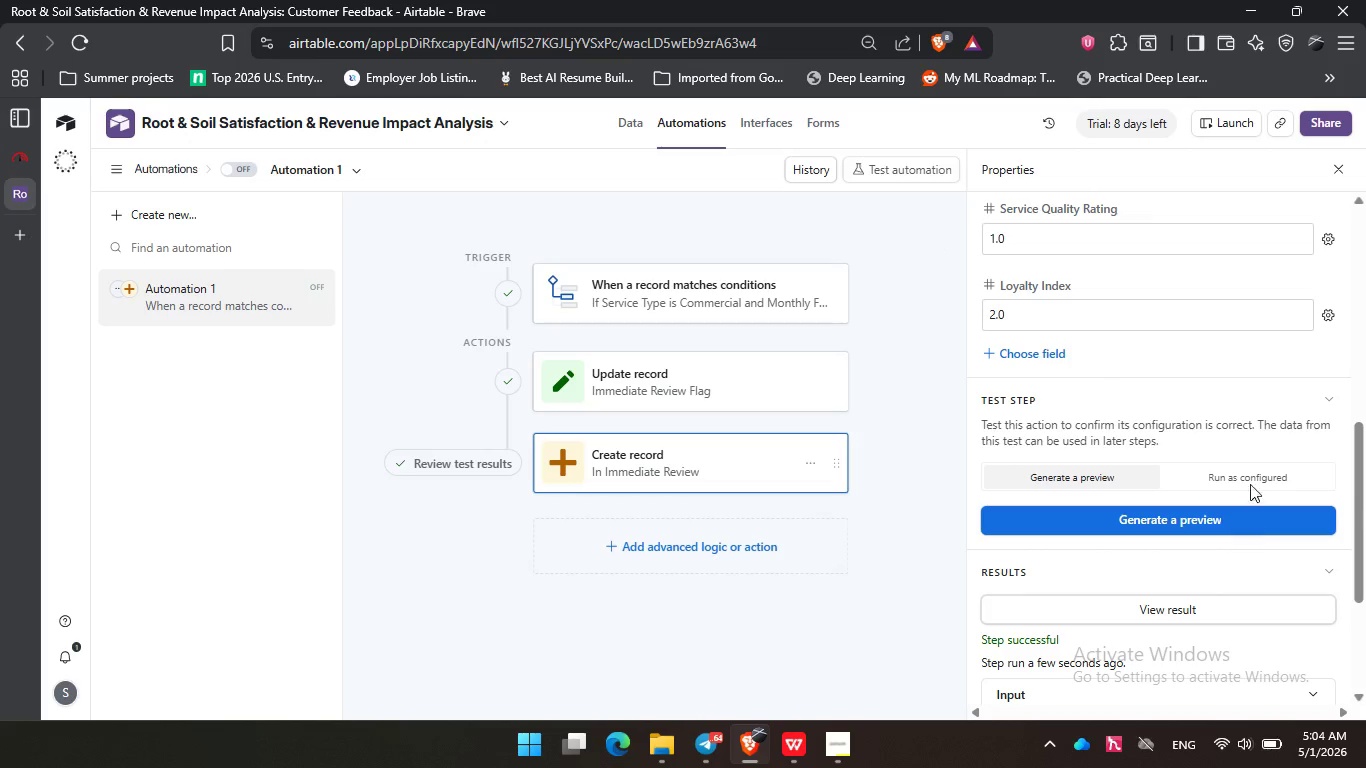 
left_click([1250, 474])
 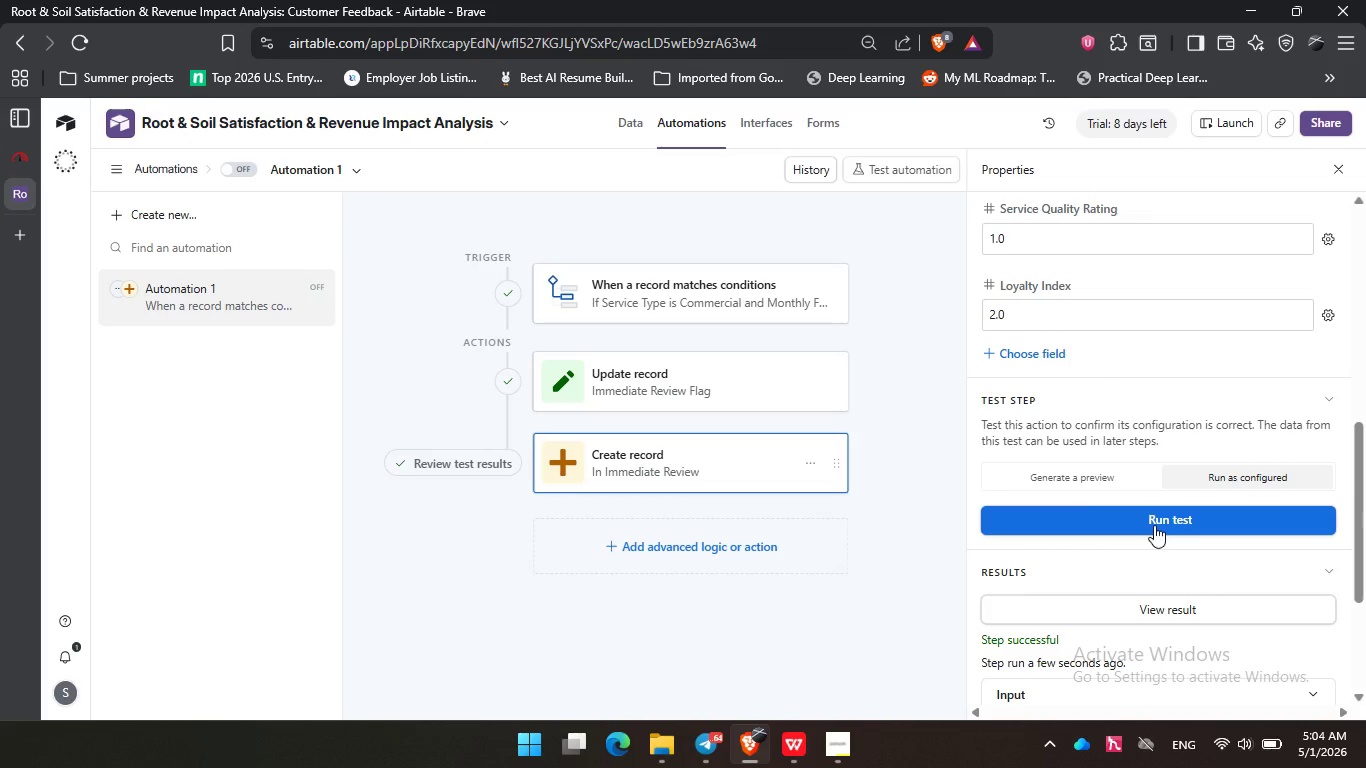 
left_click([1154, 525])
 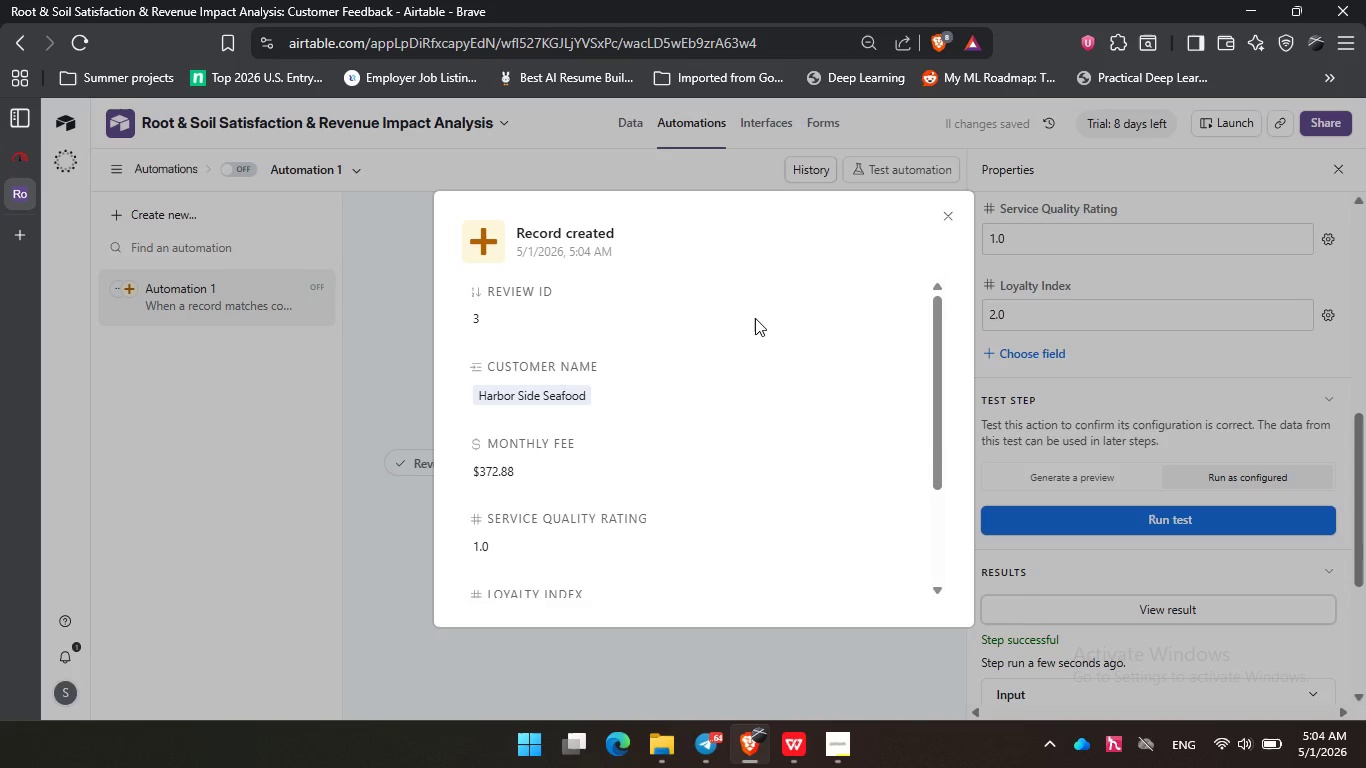 
wait(6.72)
 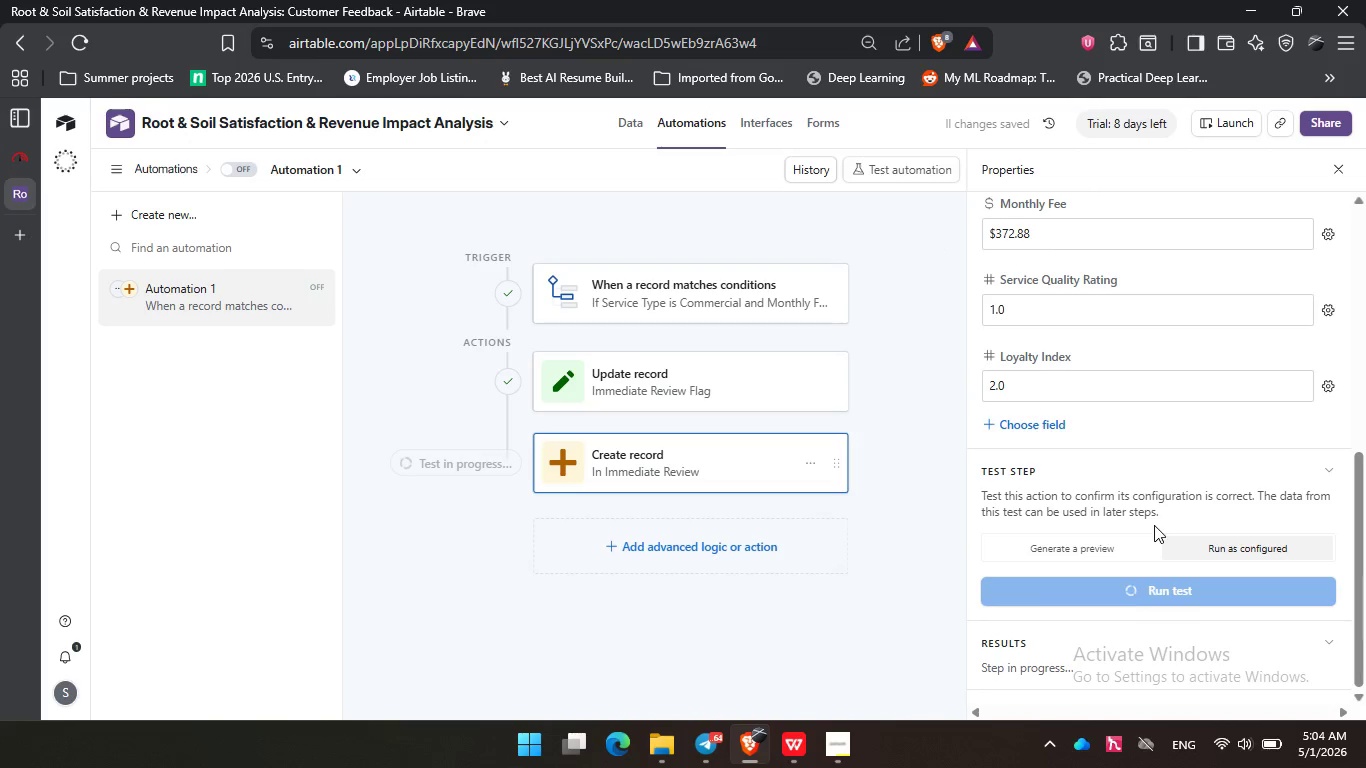 
left_click([945, 209])
 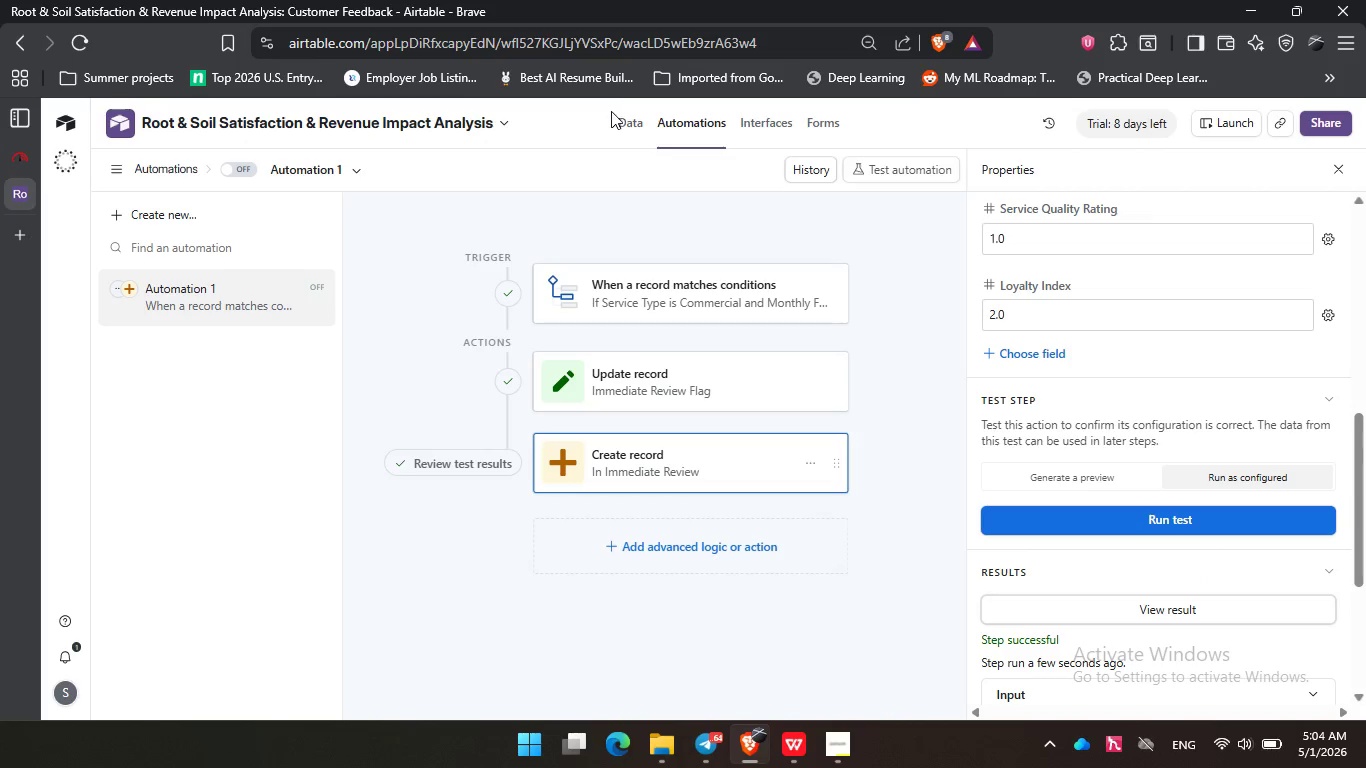 
double_click([624, 121])
 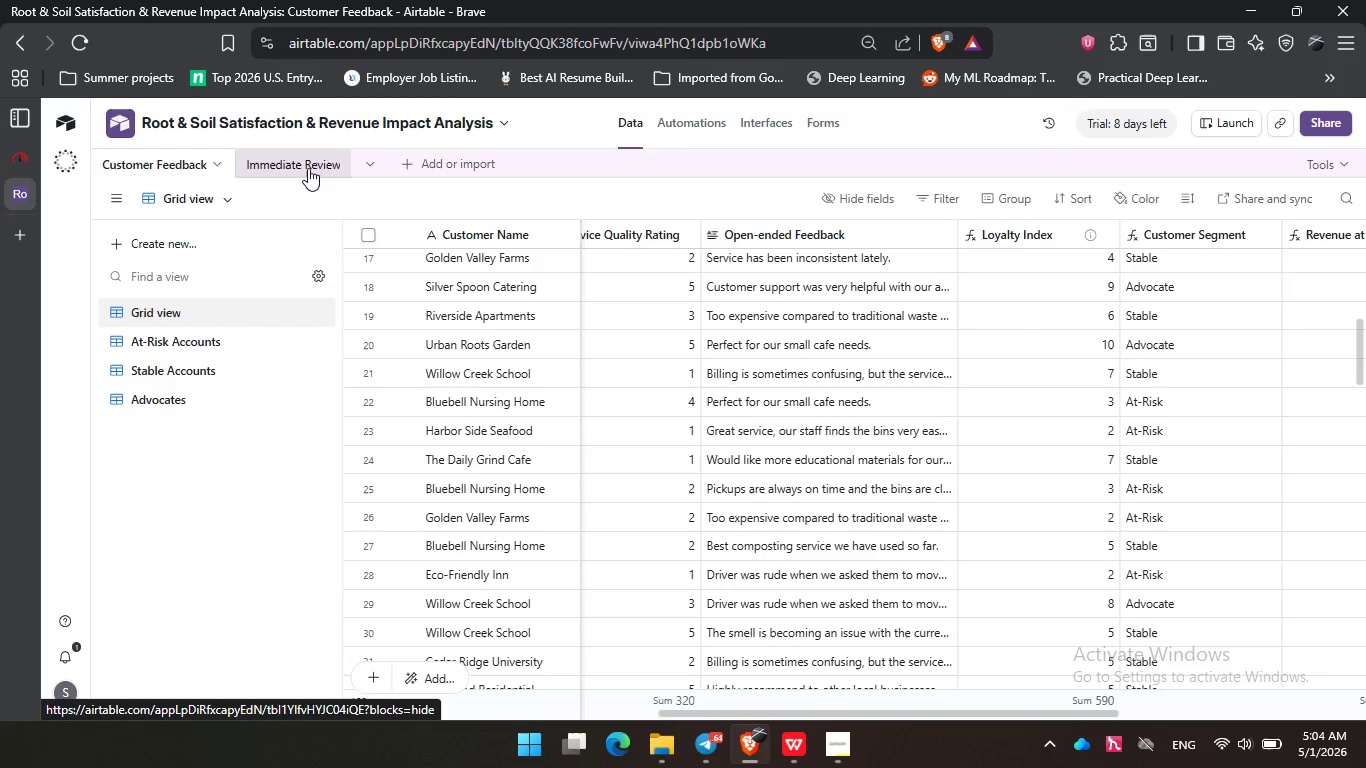 
left_click([308, 168])
 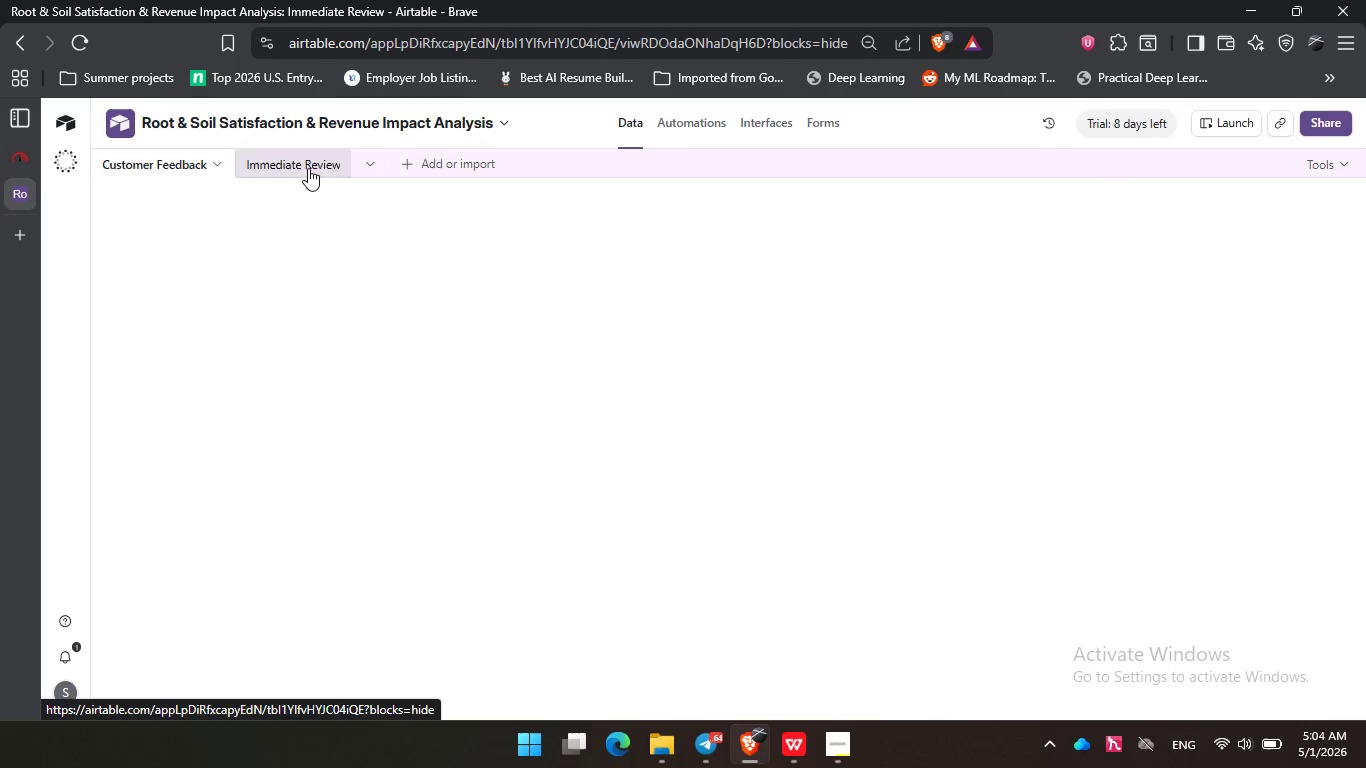 
mouse_move([345, 195])
 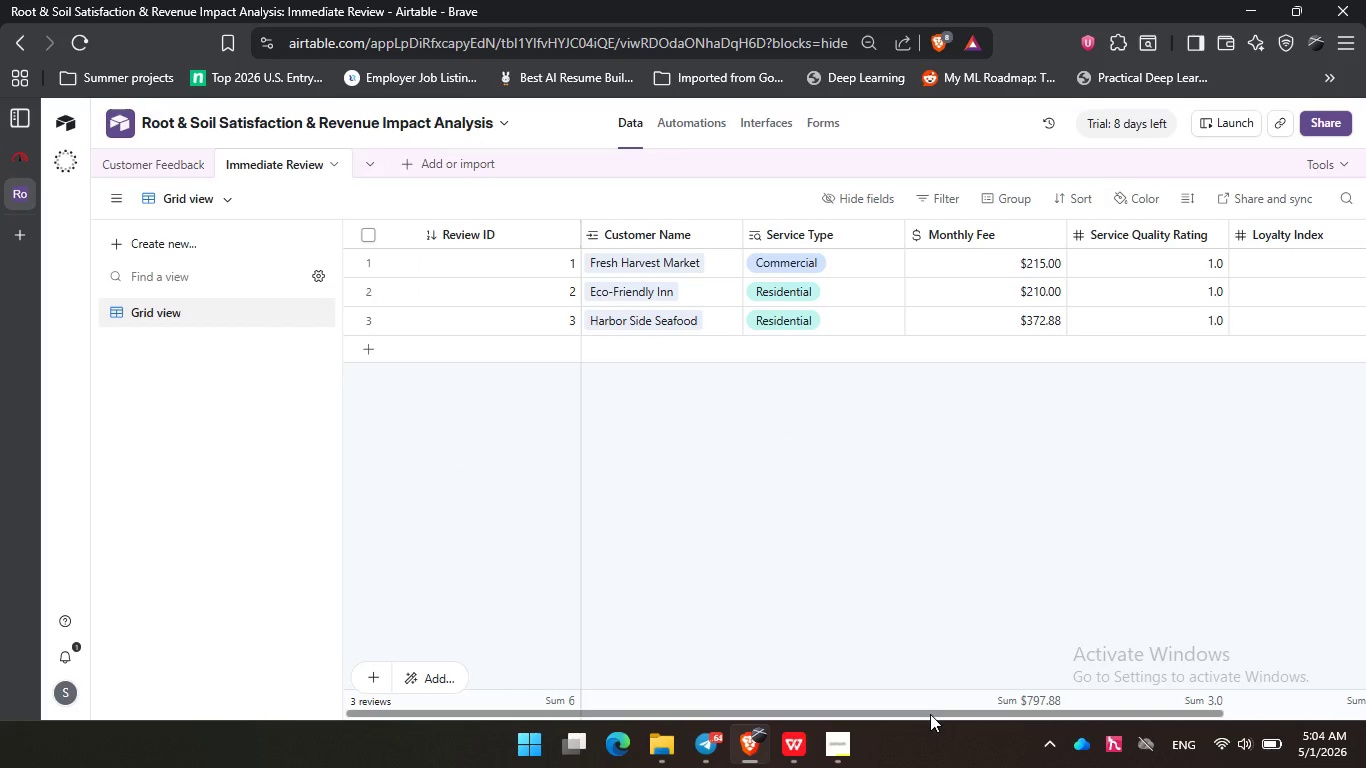 
left_click_drag(start_coordinate=[930, 714], to_coordinate=[768, 700])
 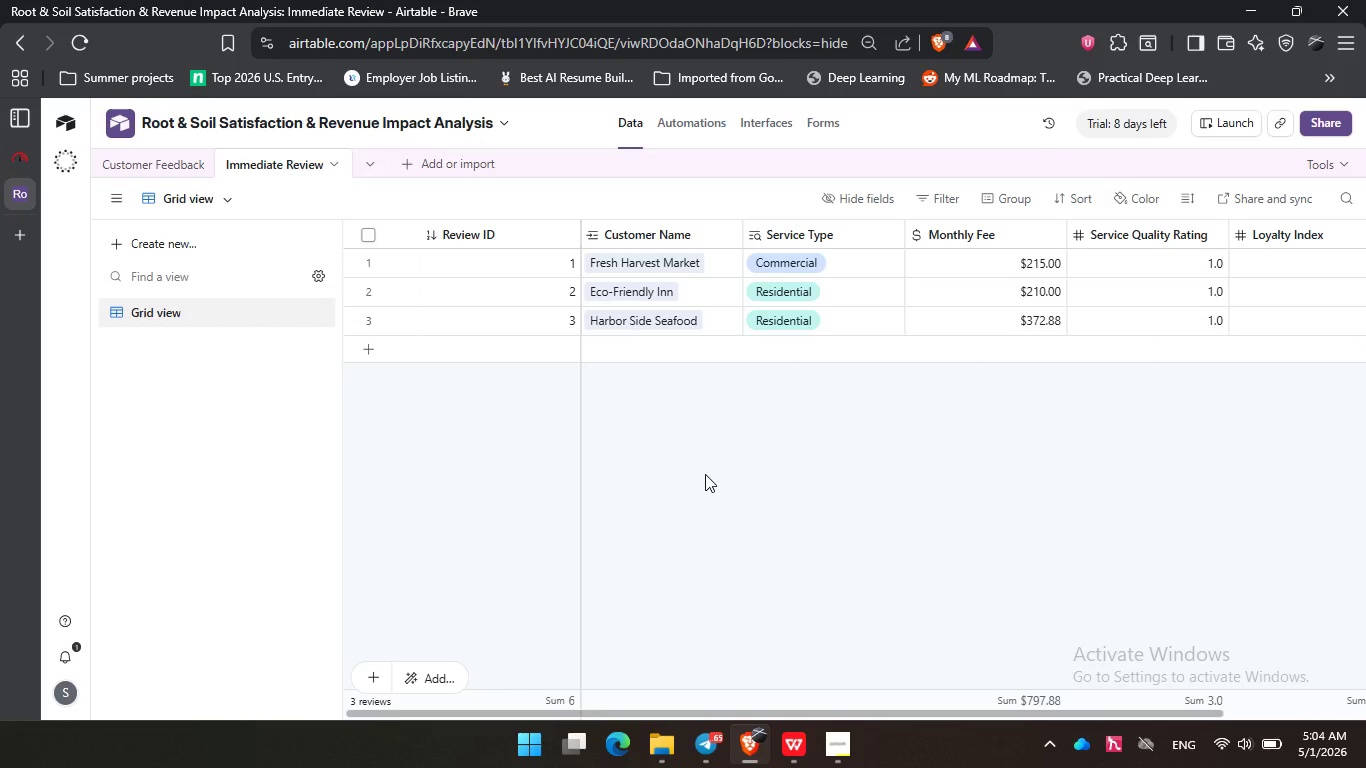 
left_click([705, 474])
 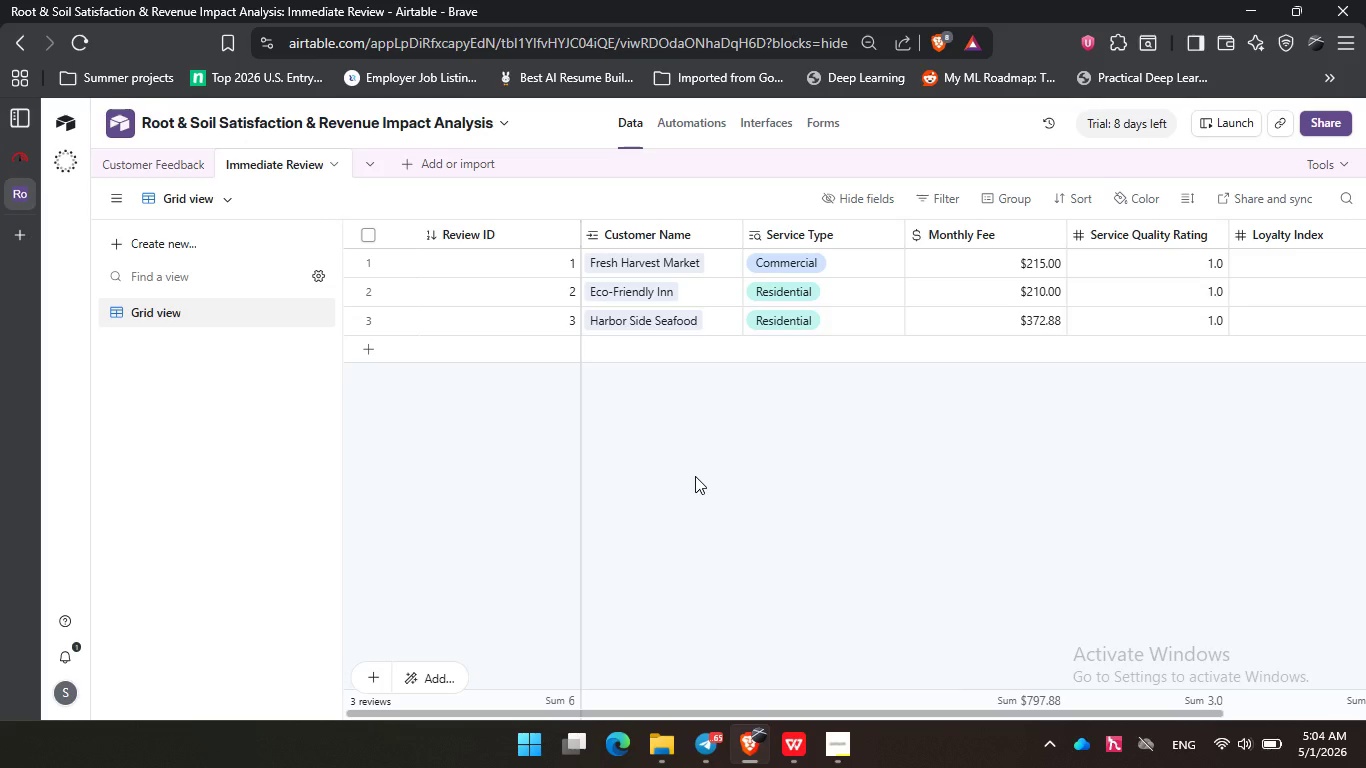 
wait(6.83)
 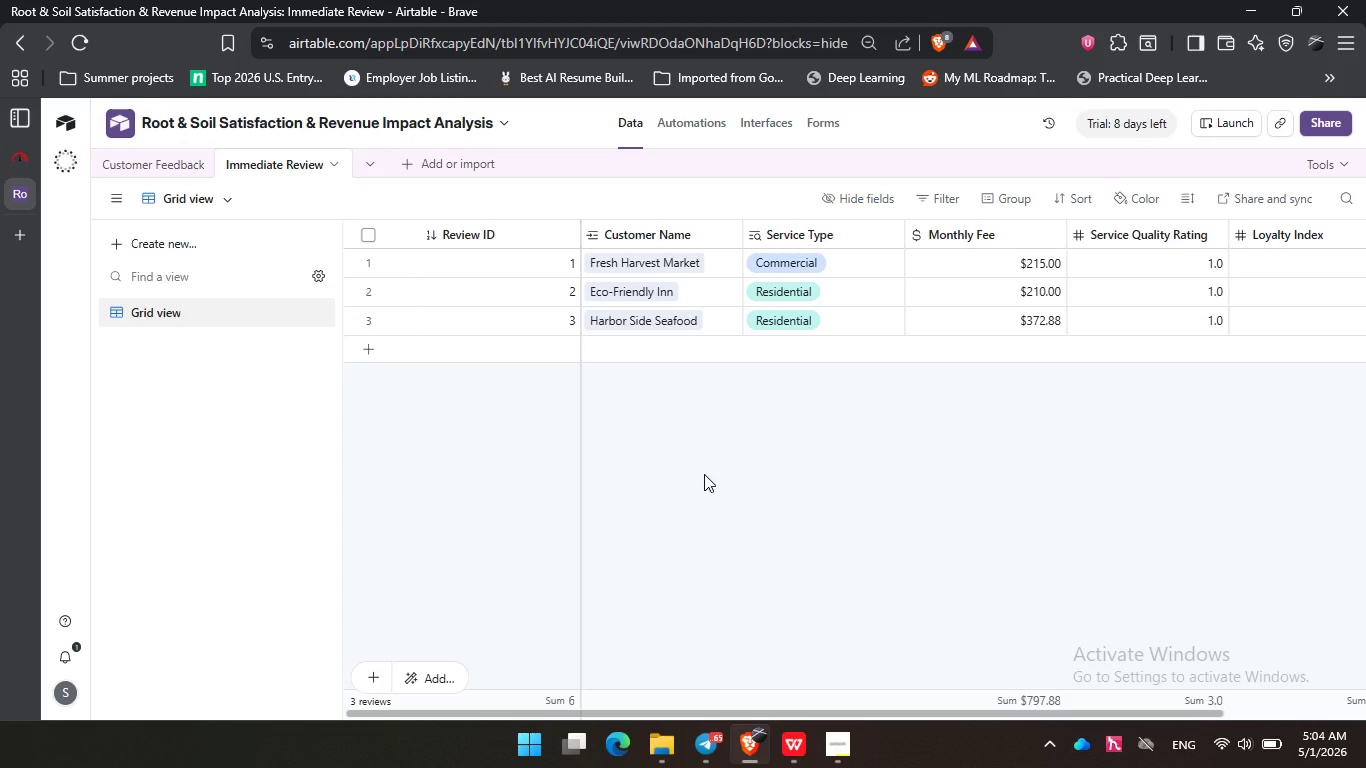 
left_click([690, 127])
 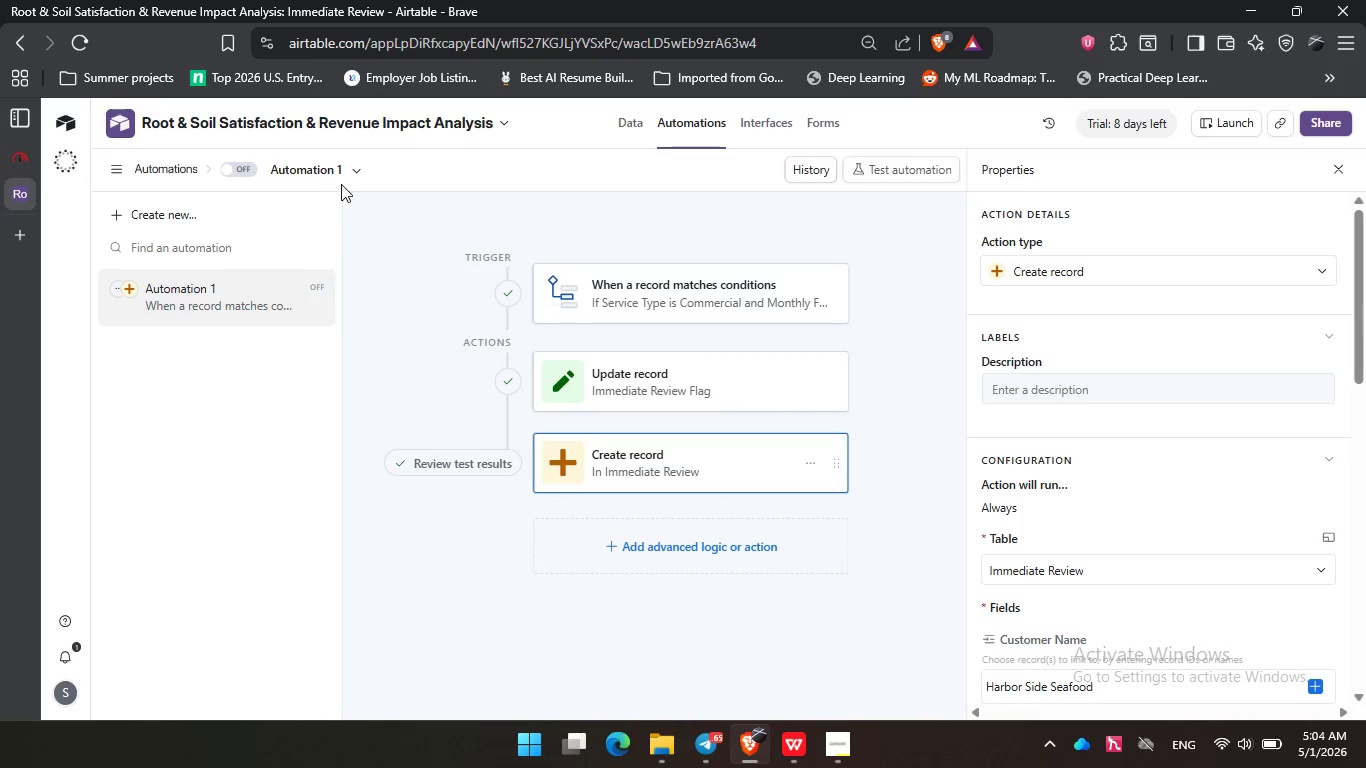 
left_click([230, 165])
 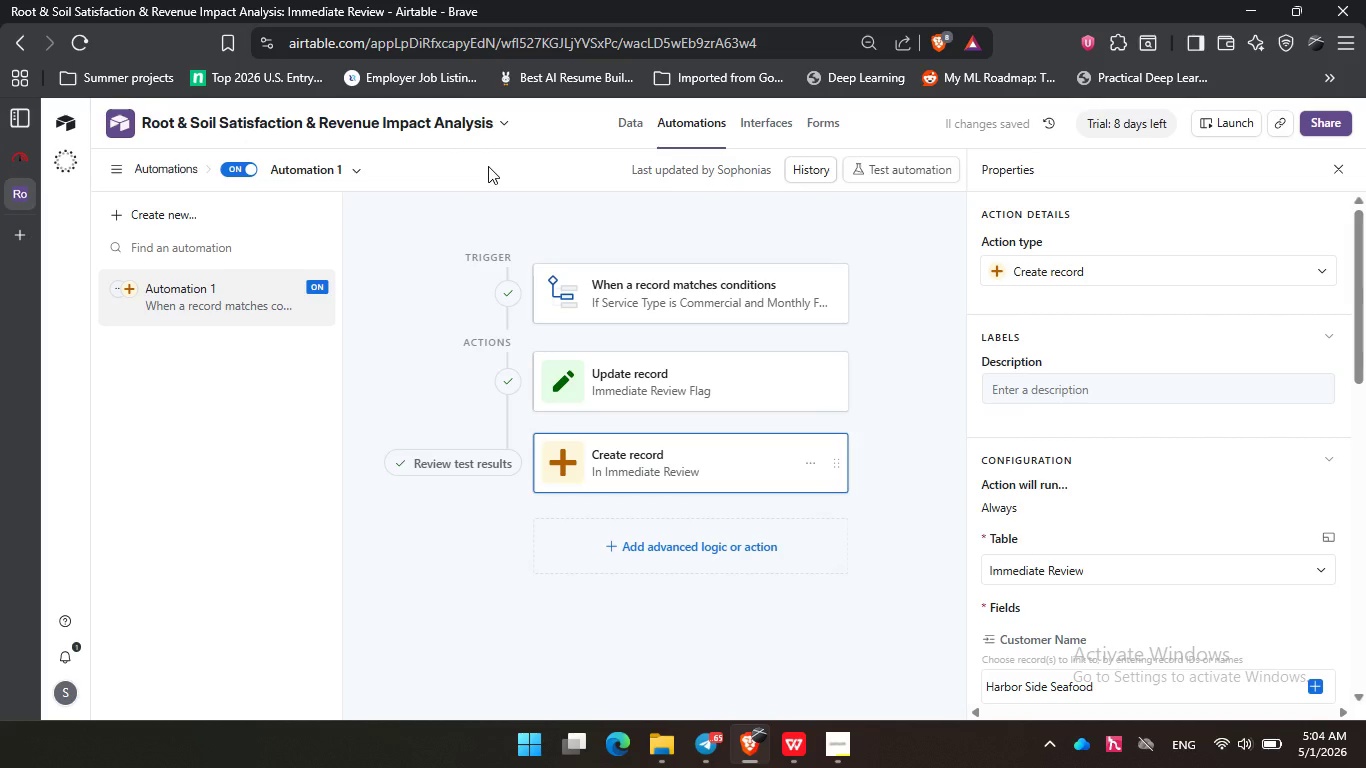 
wait(9.75)
 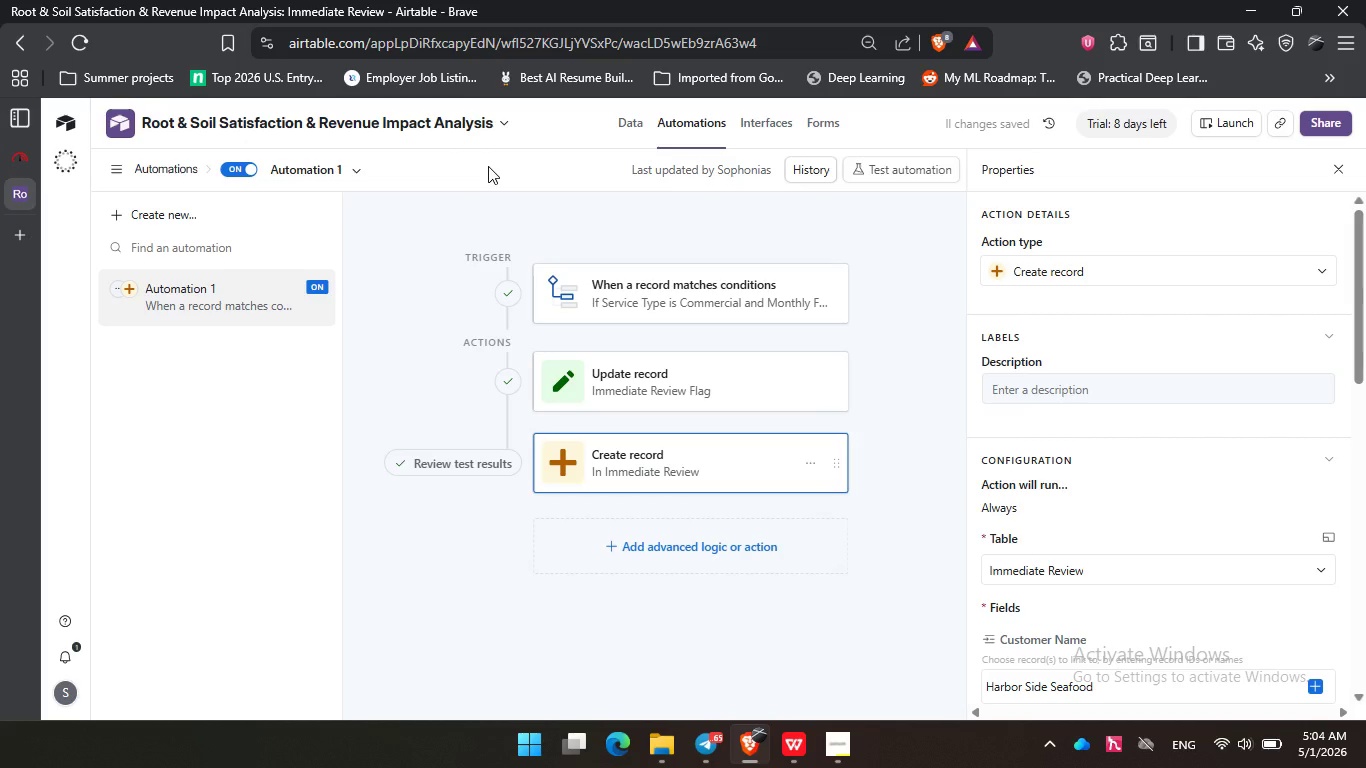 
double_click([189, 287])
 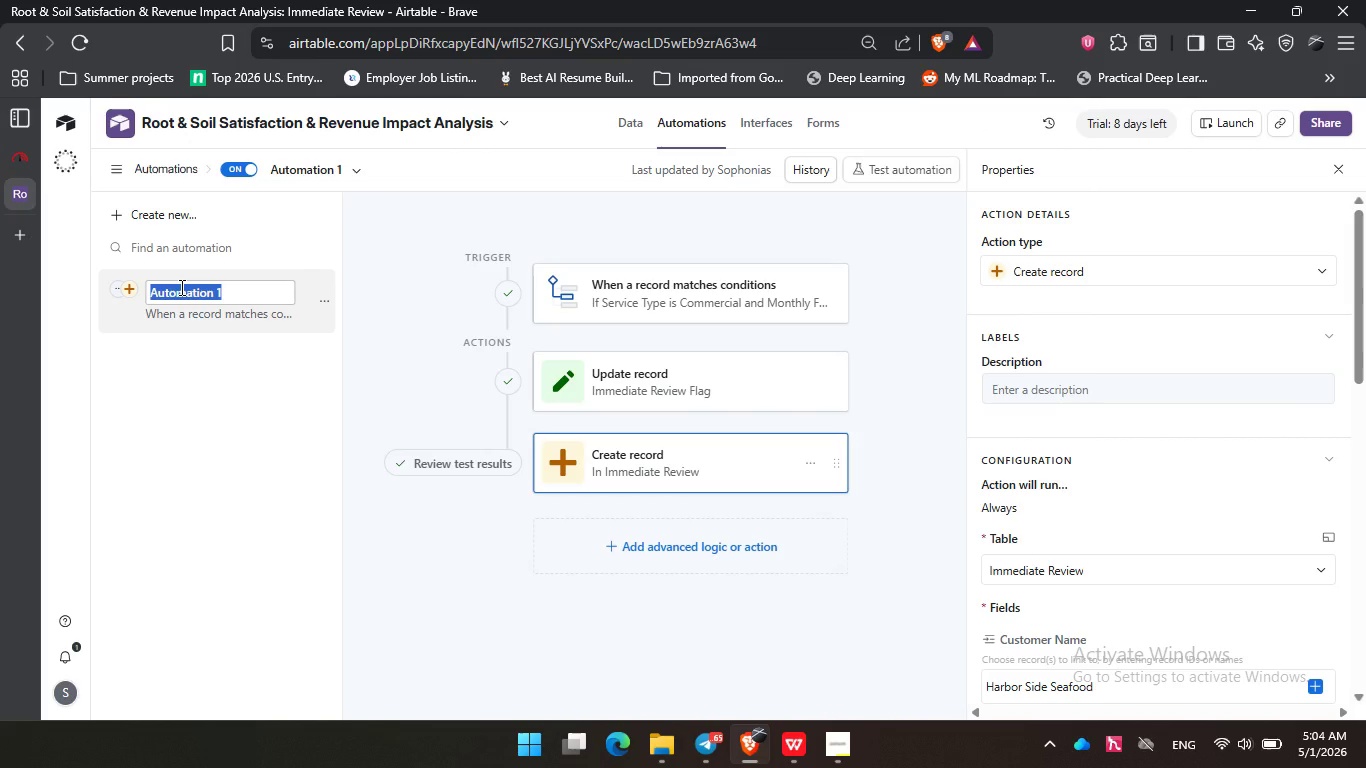 
type(Immediate Review)
 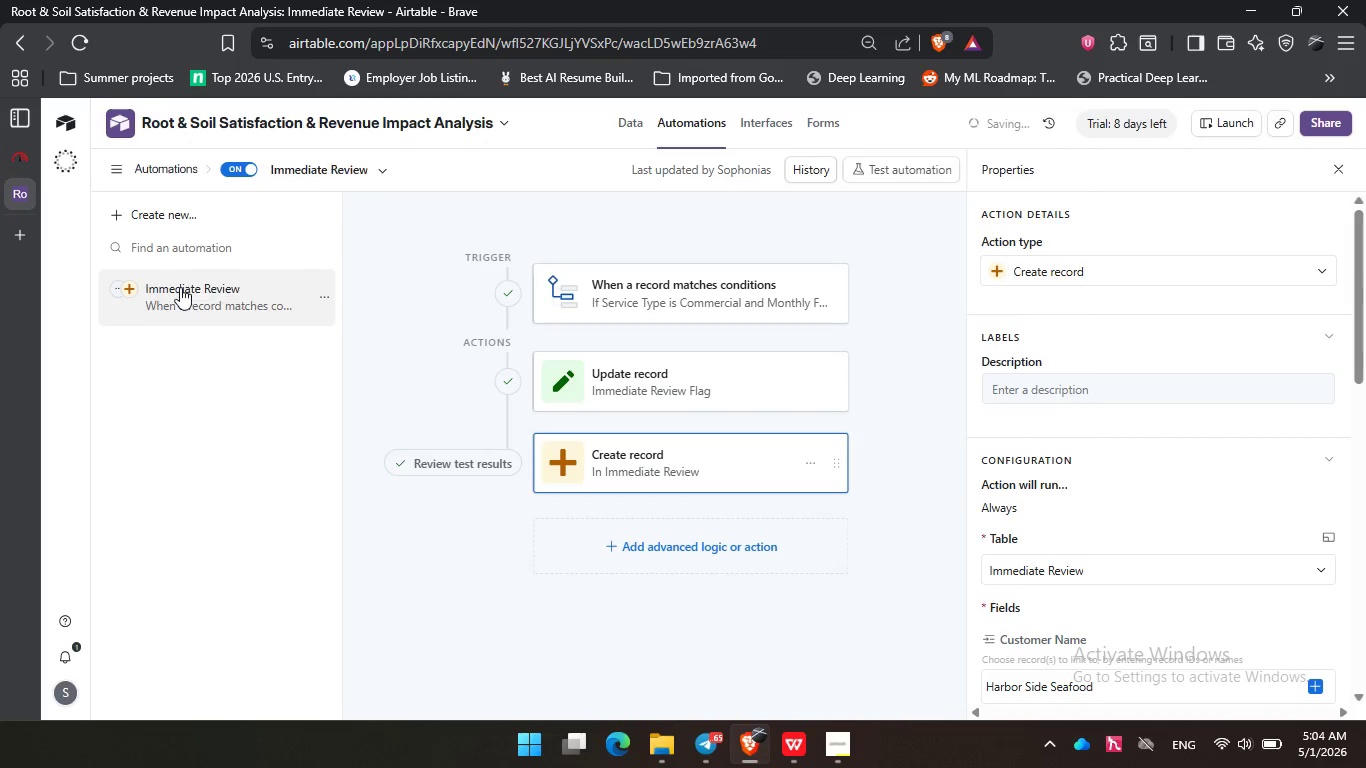 
key(Enter)
 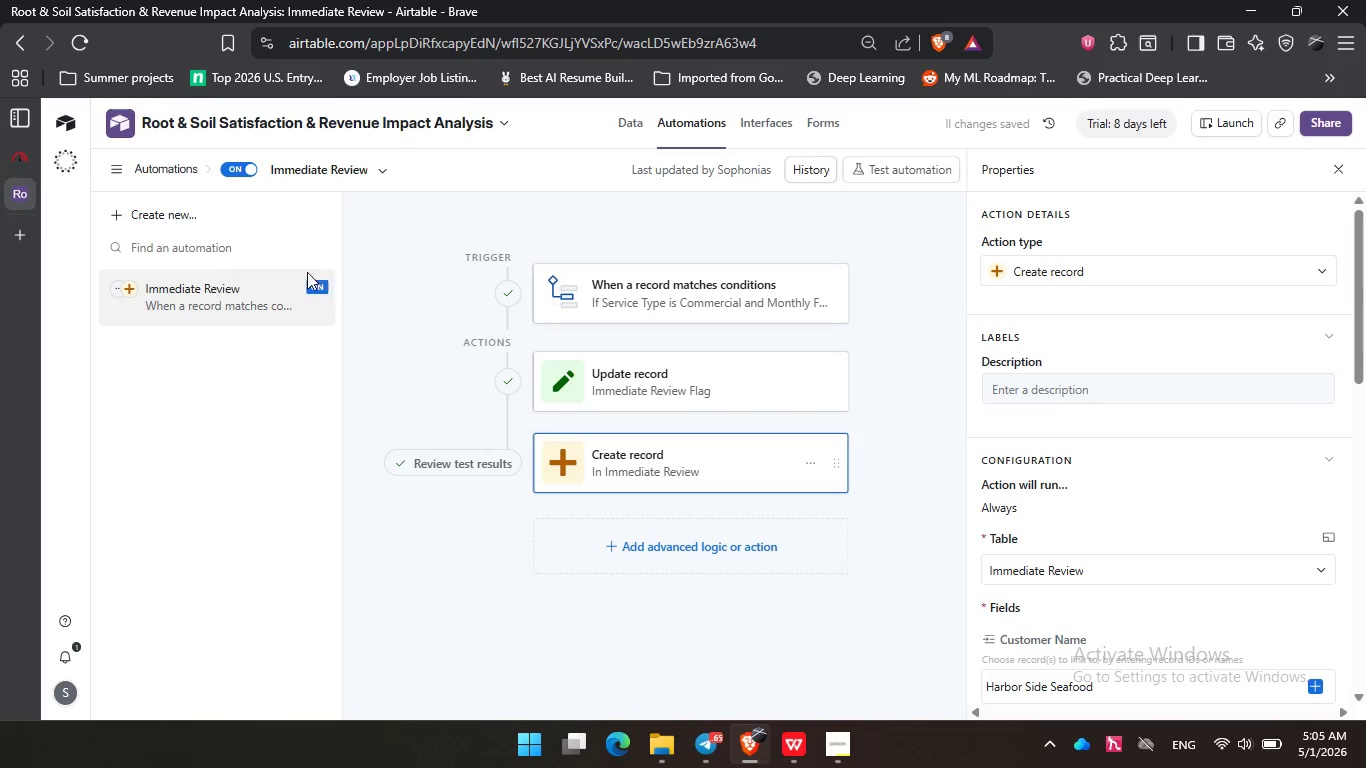 
wait(6.61)
 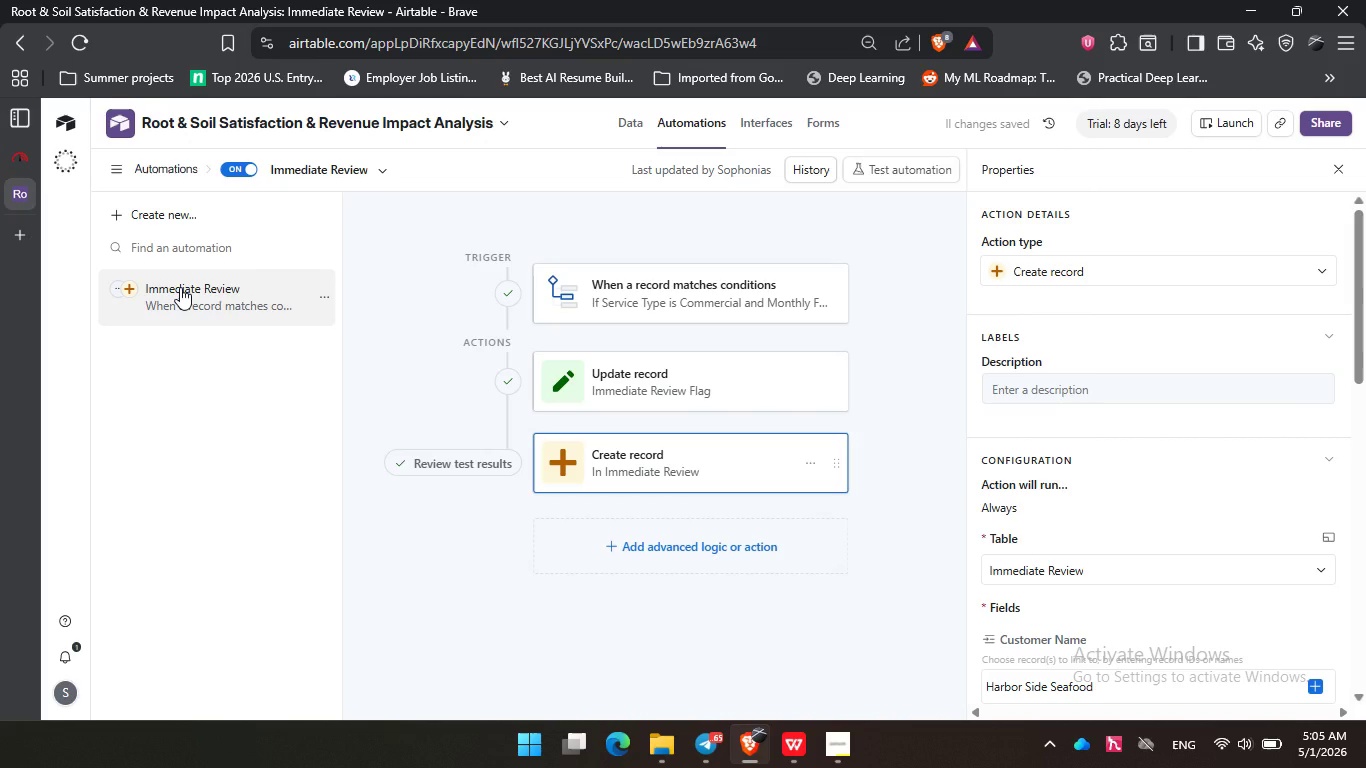 
left_click([919, 380])
 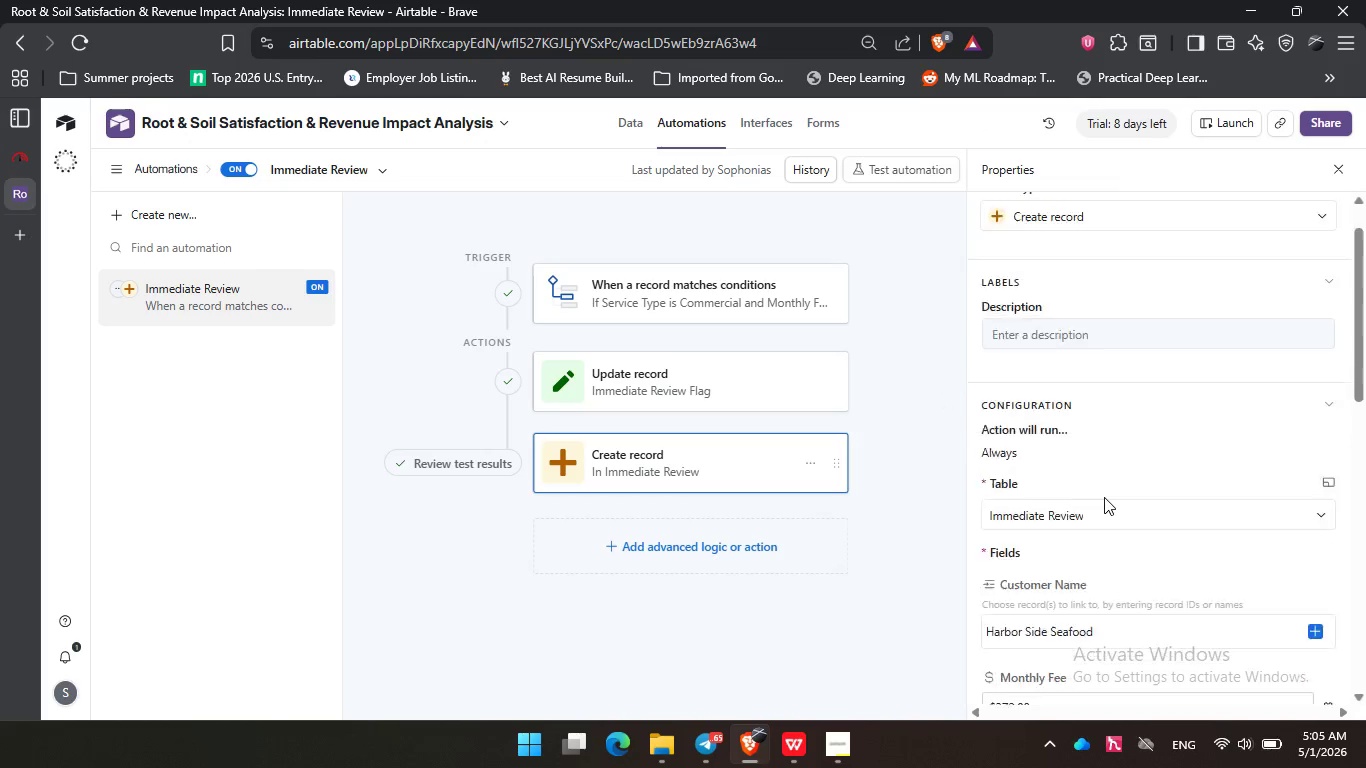 
scroll: coordinate [1104, 497], scroll_direction: down, amount: 6.0
 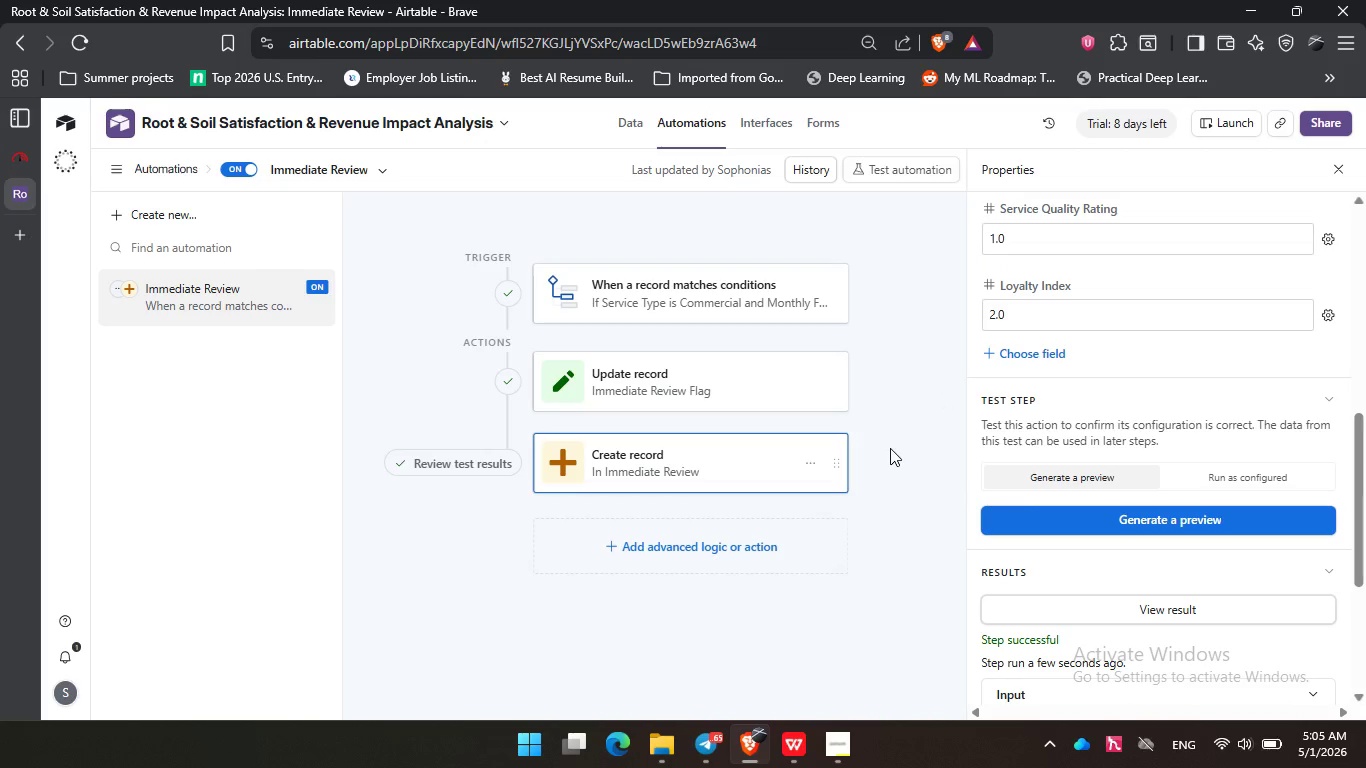 
scroll: coordinate [1048, 431], scroll_direction: up, amount: 5.0
 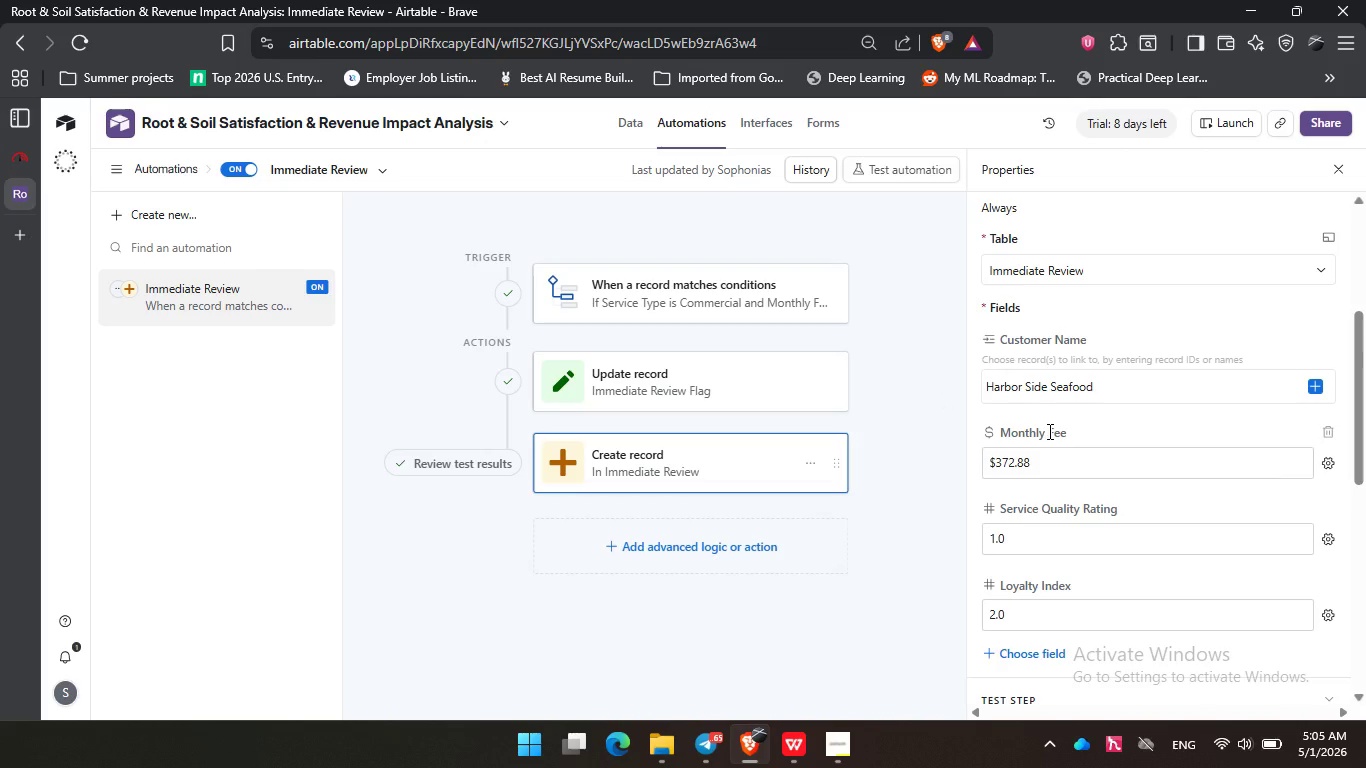 
left_click([896, 440])
 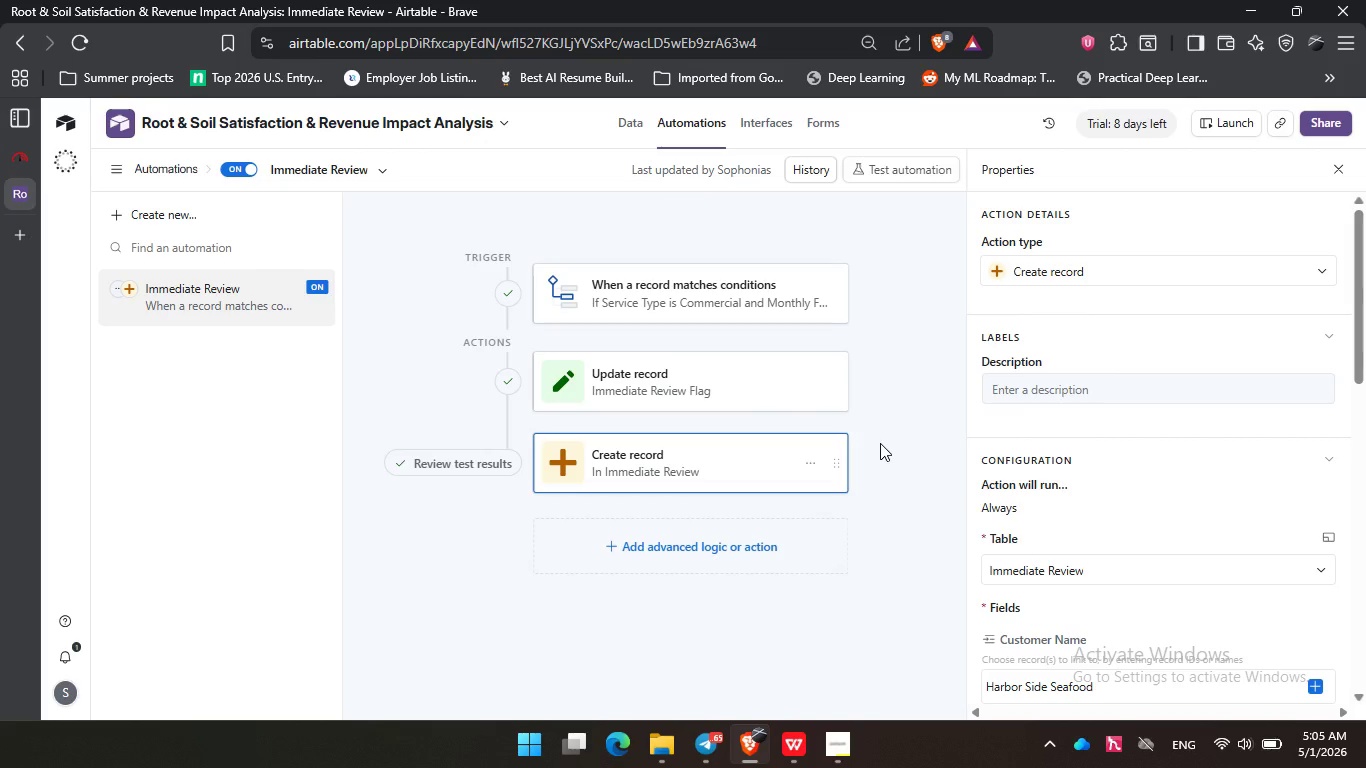 
scroll: coordinate [1048, 431], scroll_direction: up, amount: 5.0
 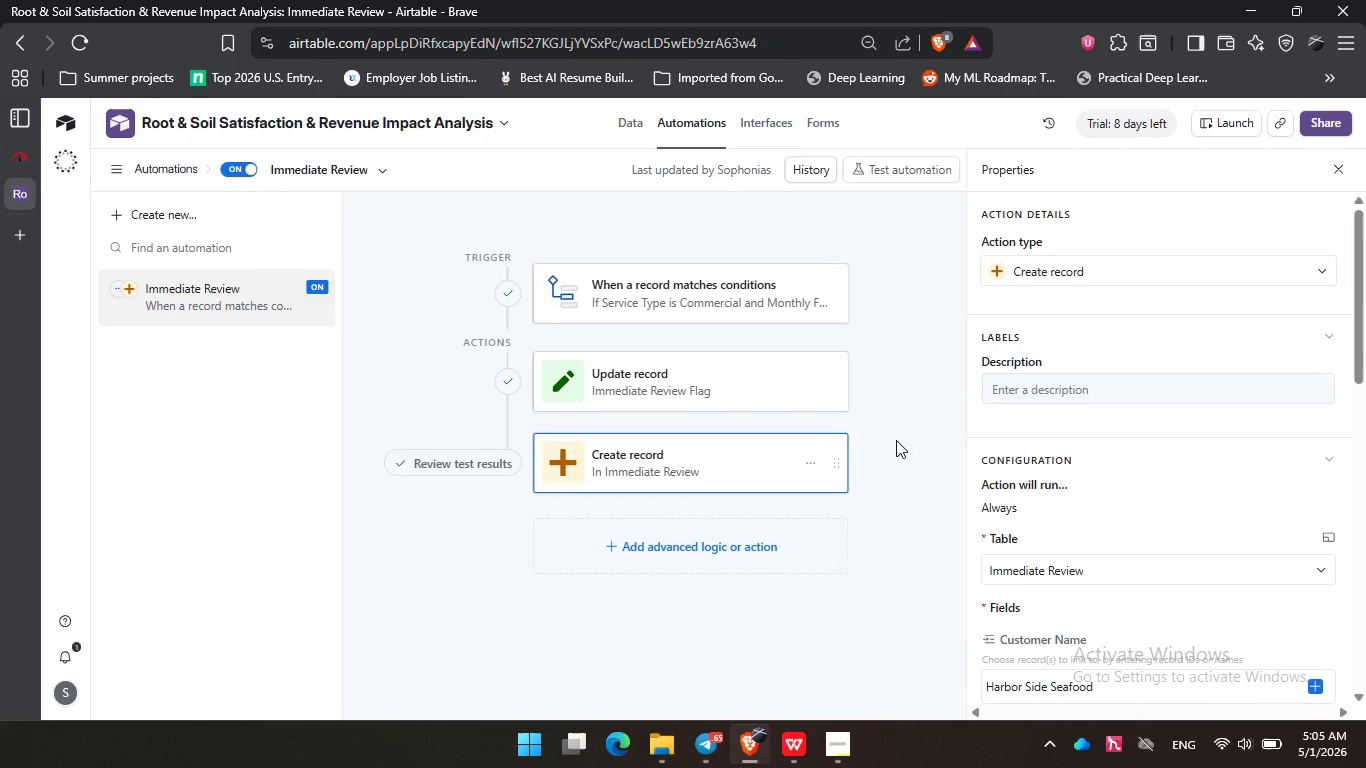 
wait(21.78)
 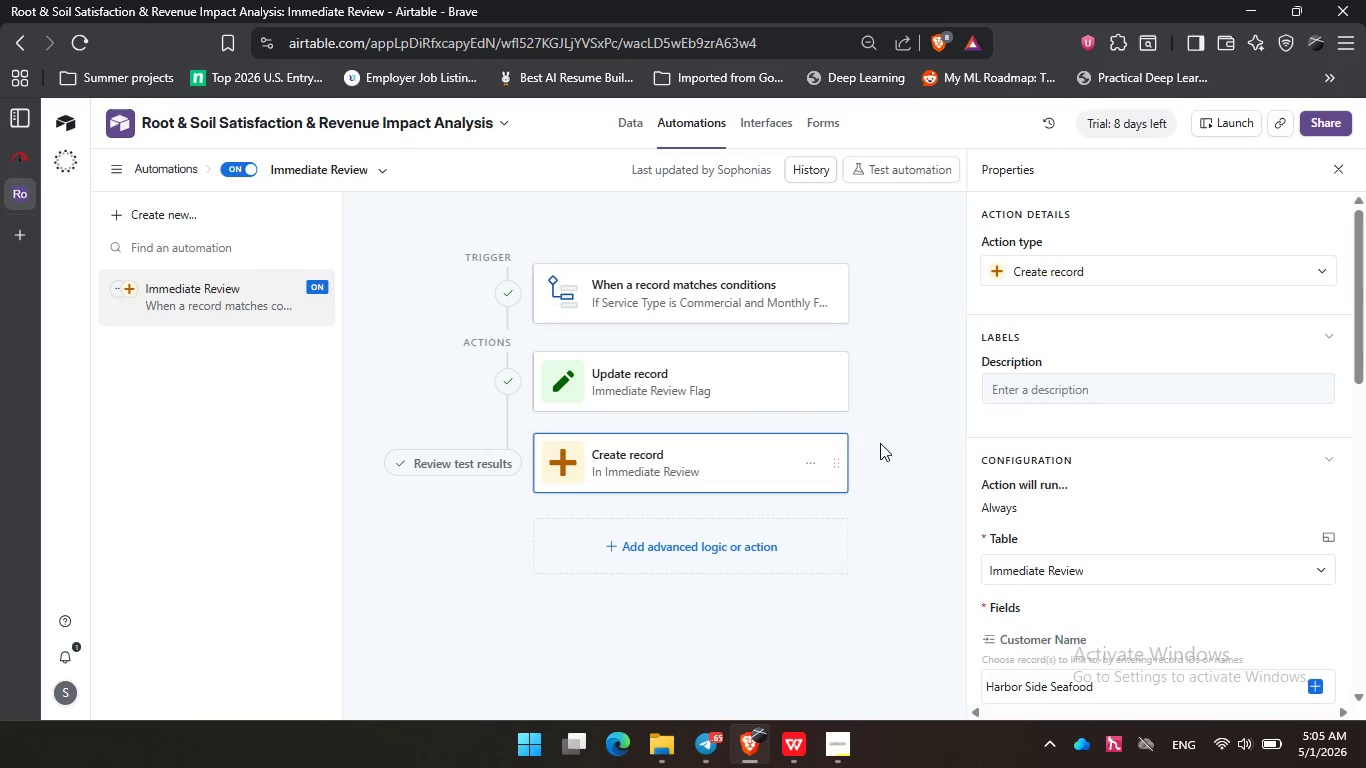 
left_click([895, 338])
 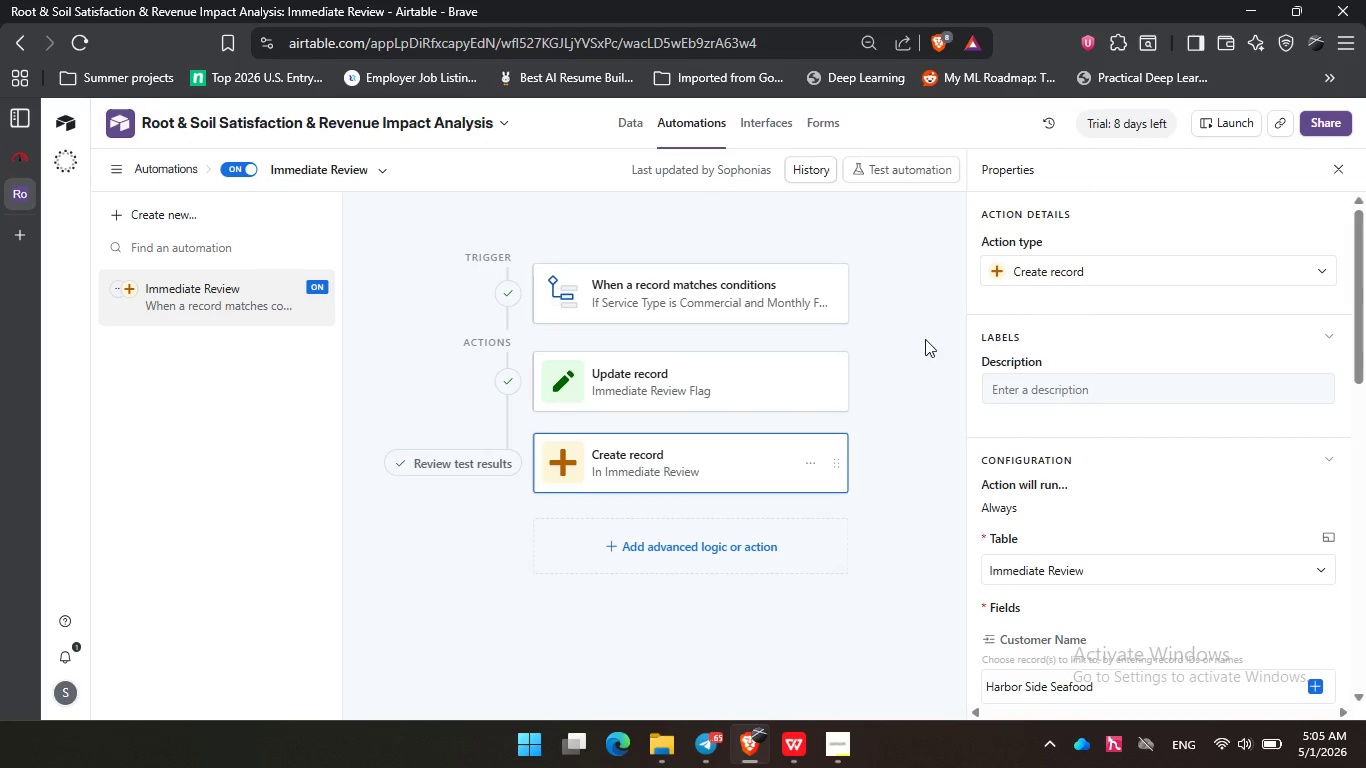 
left_click([877, 246])
 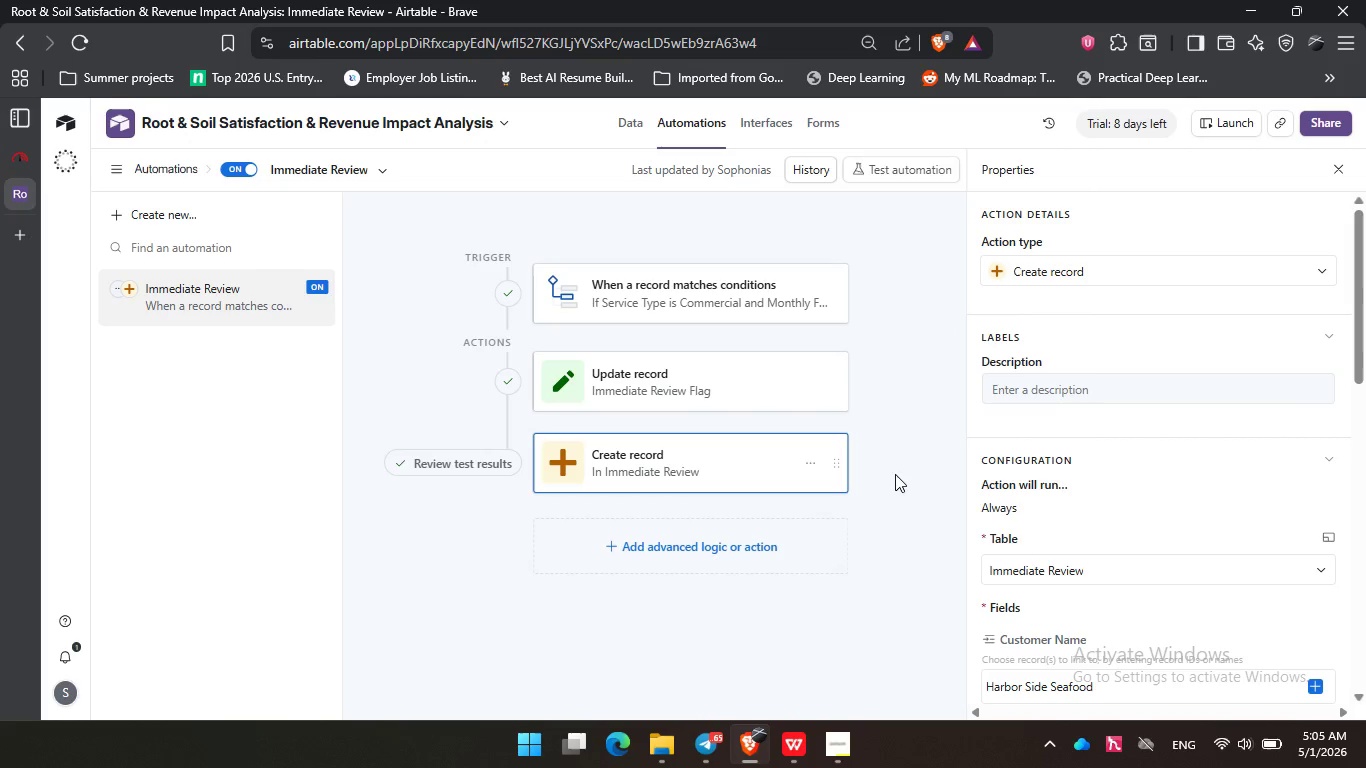 
left_click([895, 474])
 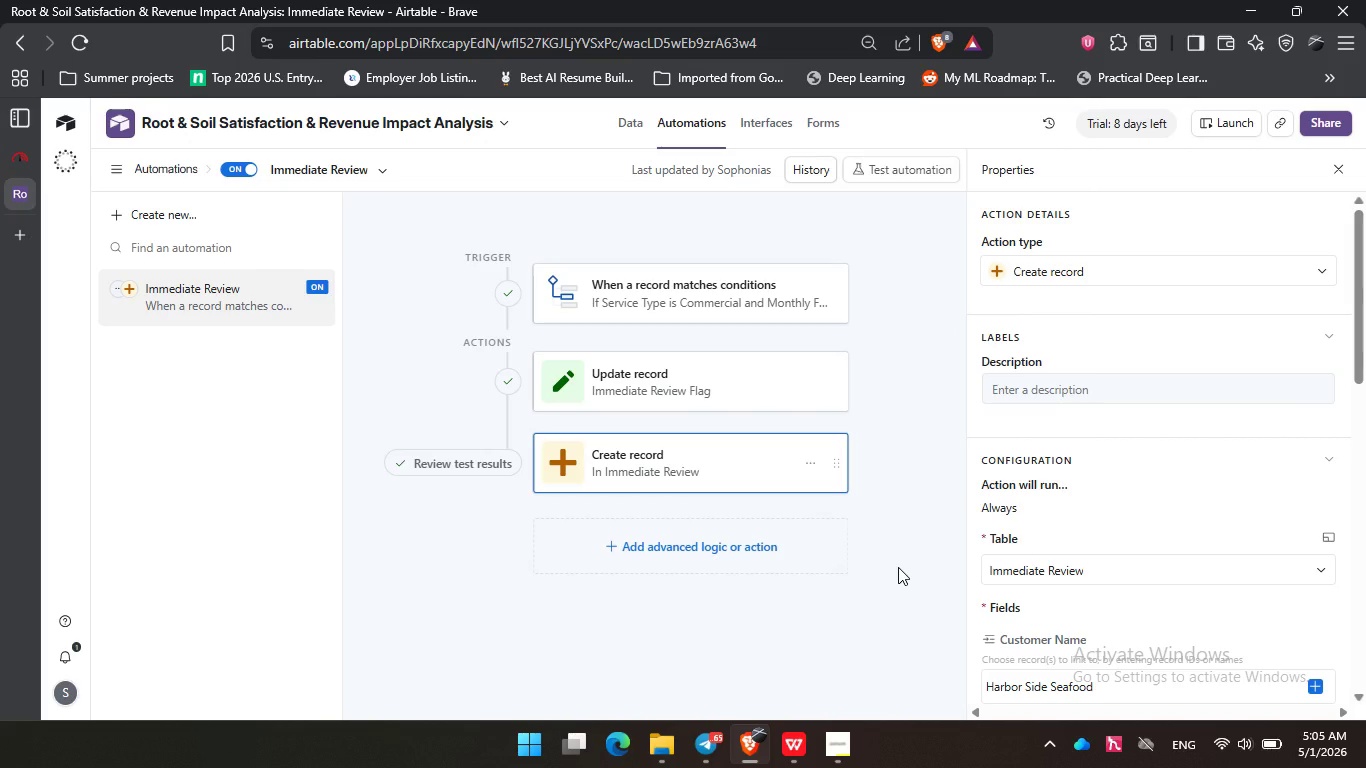 
left_click([898, 567])
 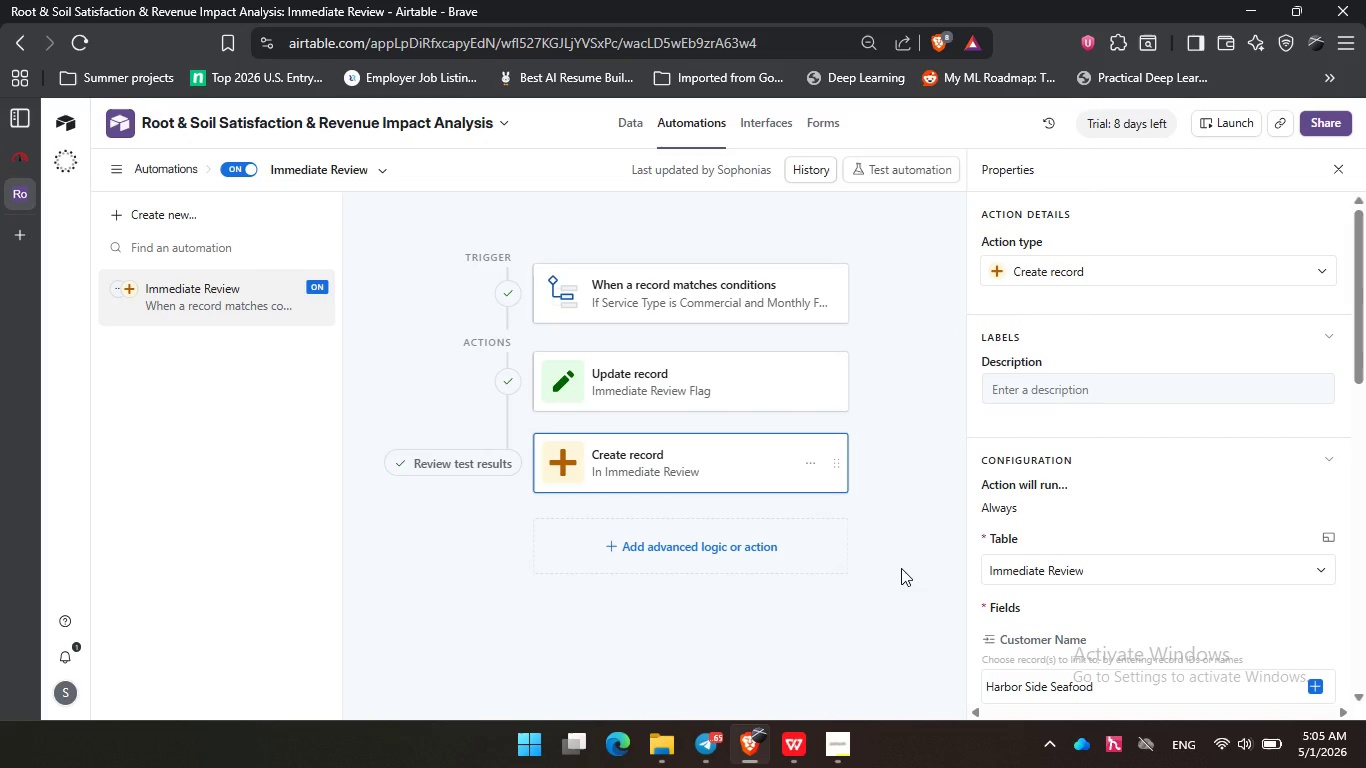 
wait(16.94)
 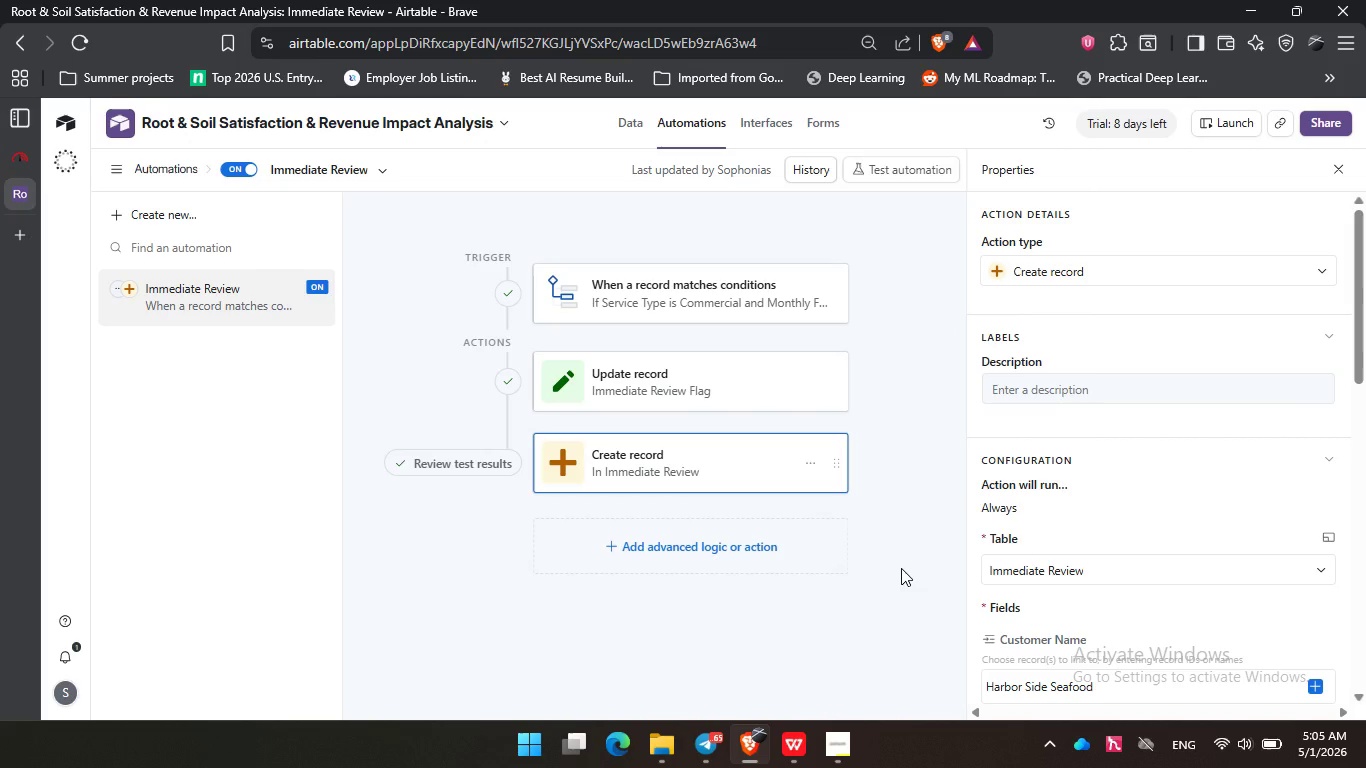 
left_click([913, 331])
 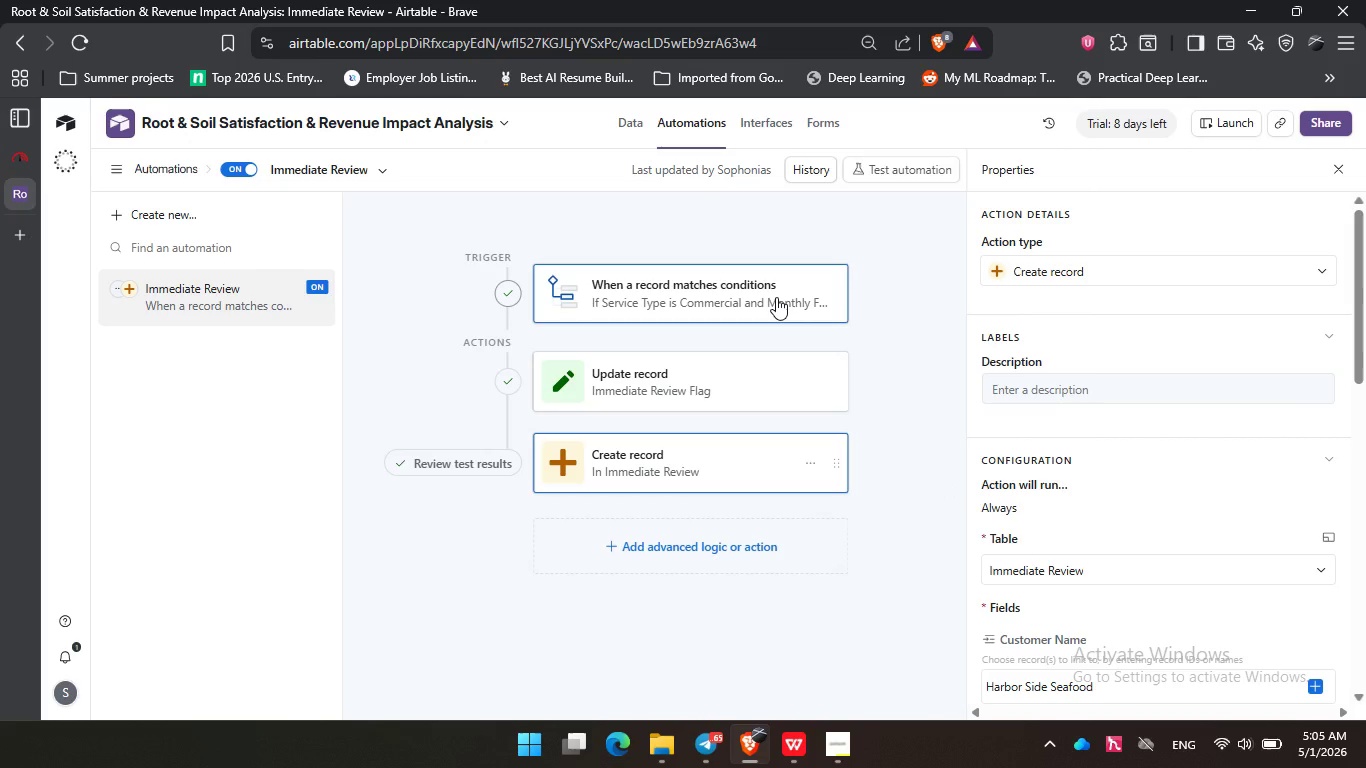 
left_click([776, 297])
 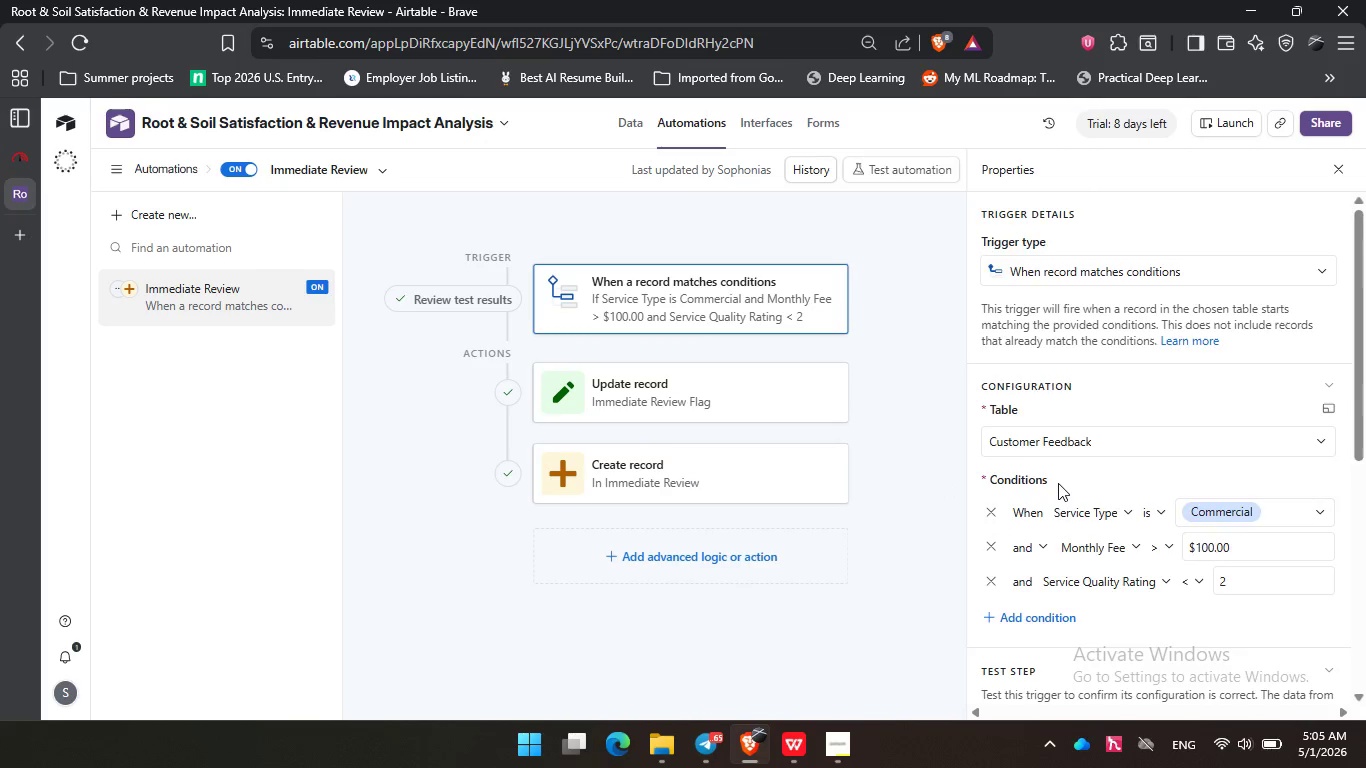 
scroll: coordinate [1058, 483], scroll_direction: down, amount: 2.0
 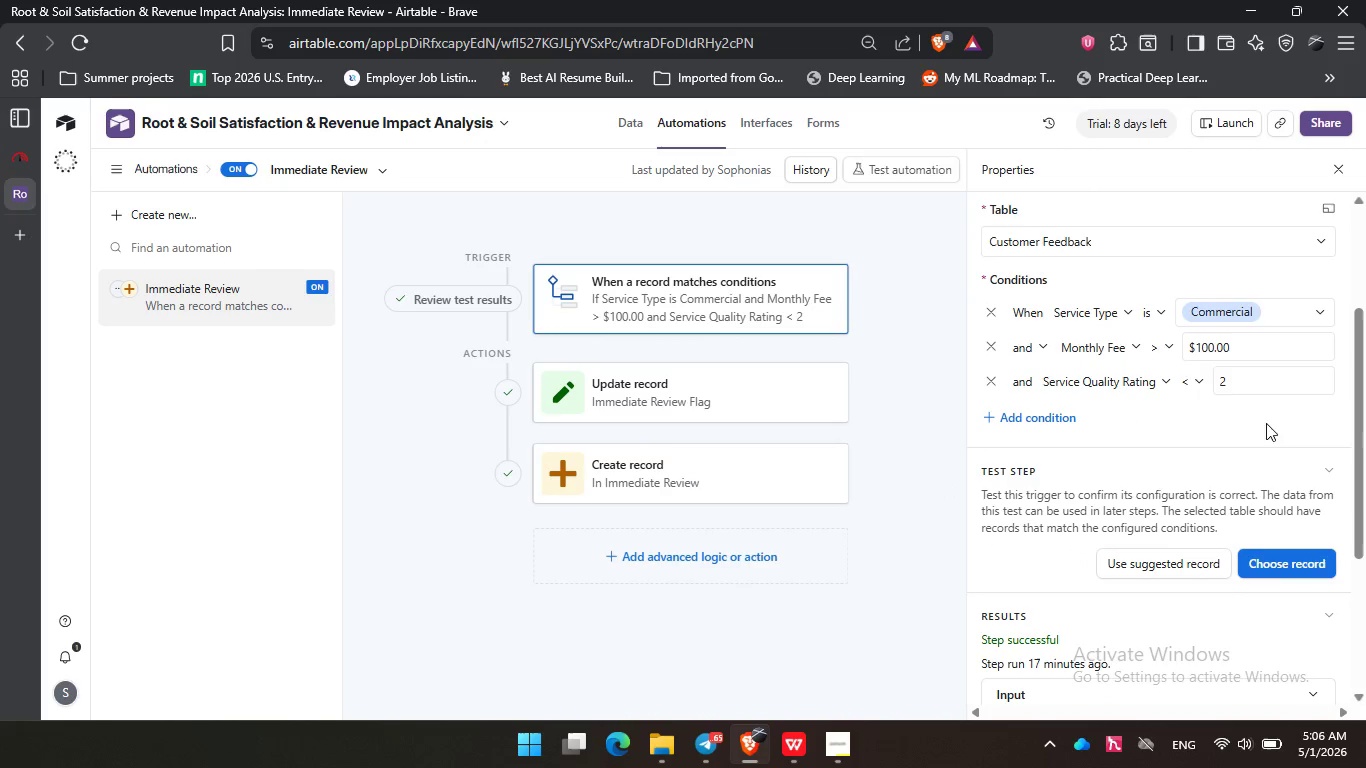 
double_click([1315, 415])
 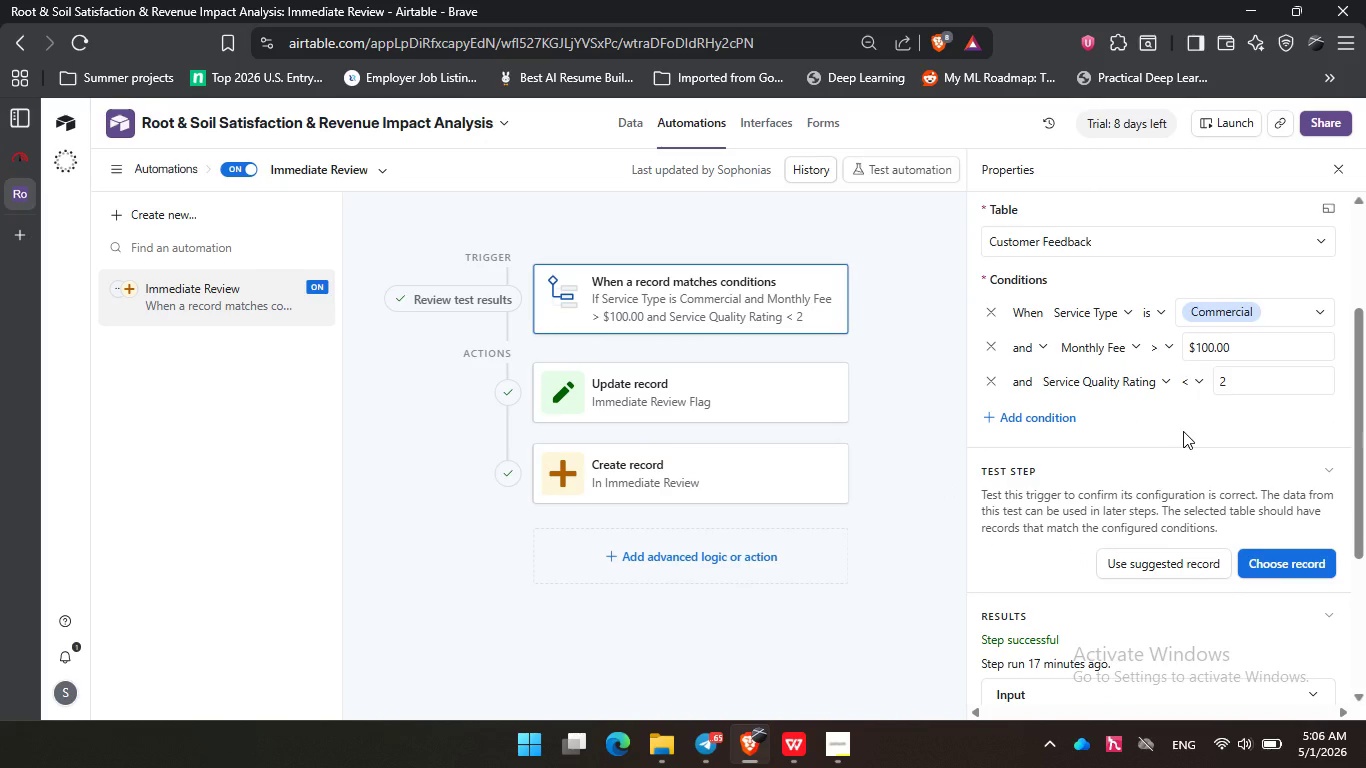 
triple_click([1183, 431])
 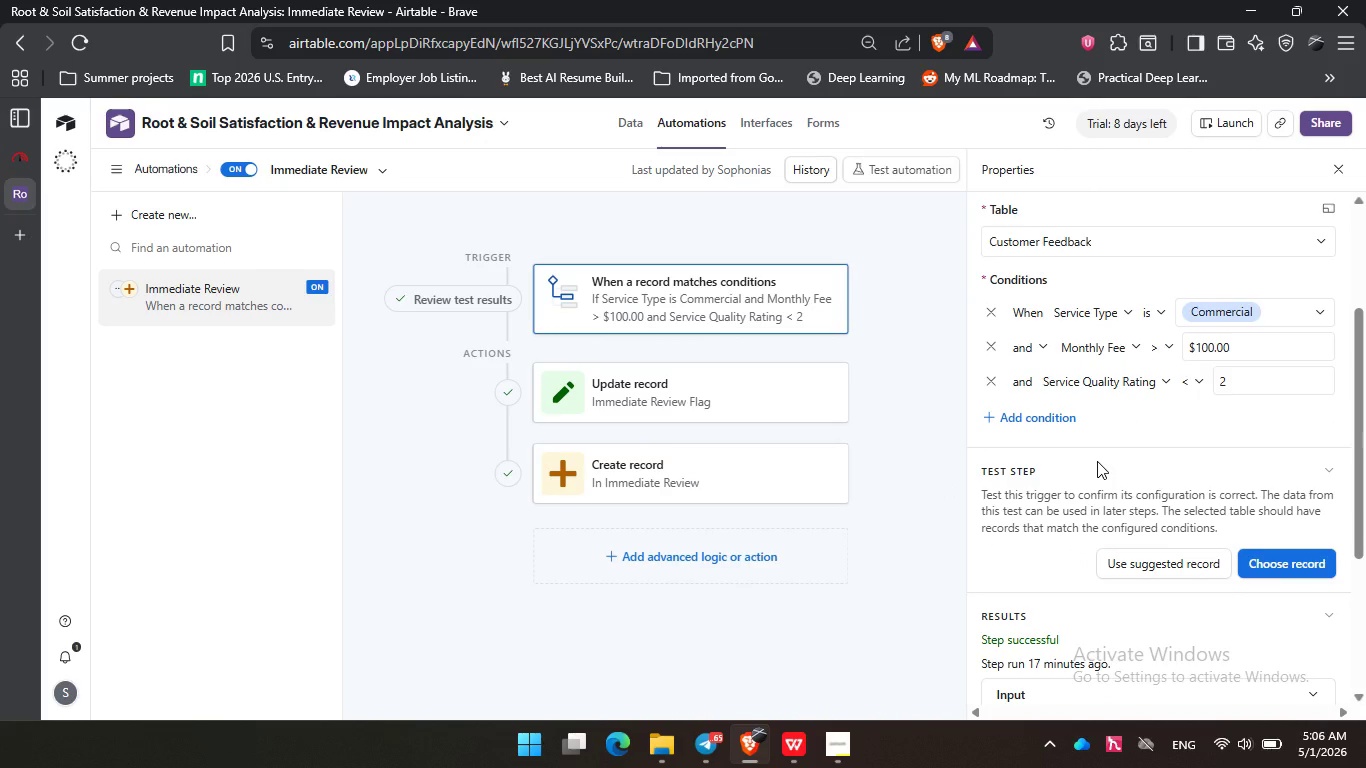 
wait(38.91)
 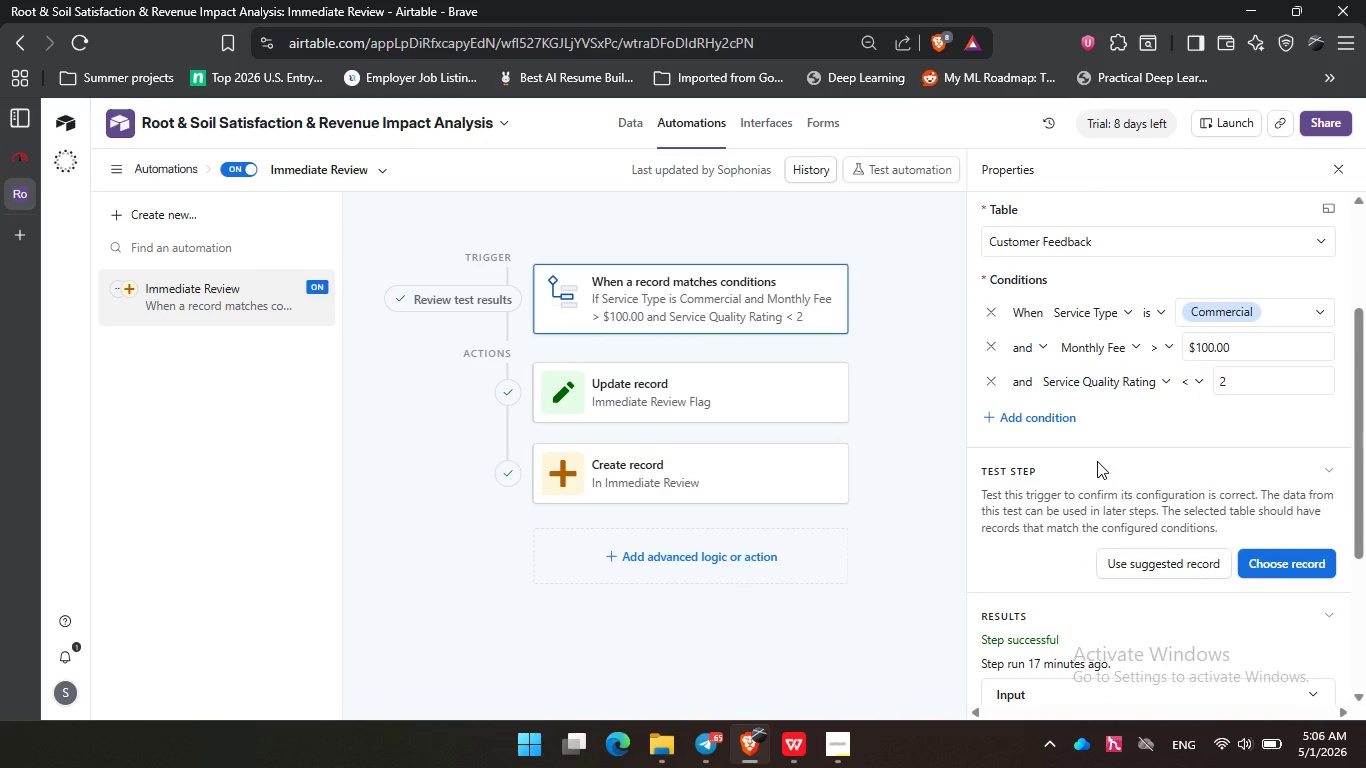 
left_click([915, 345])
 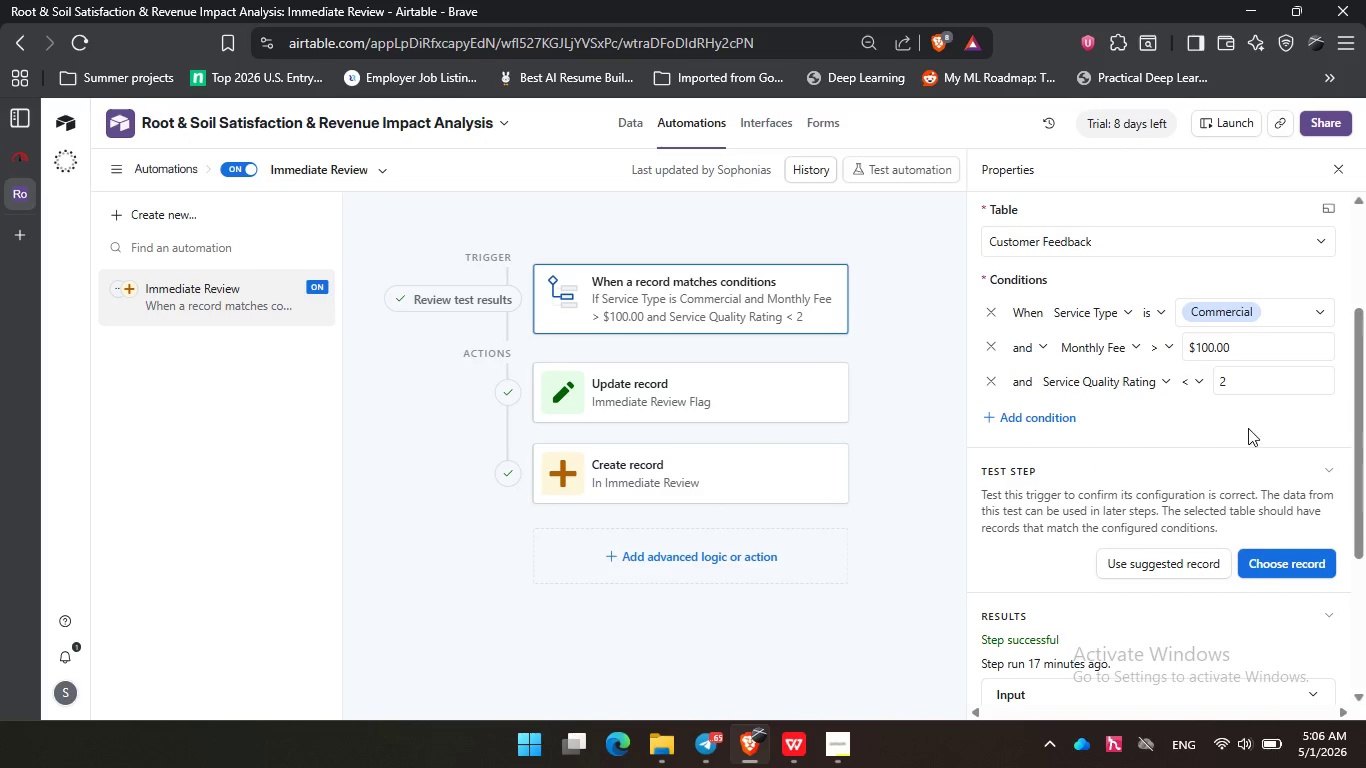 
double_click([1248, 428])
 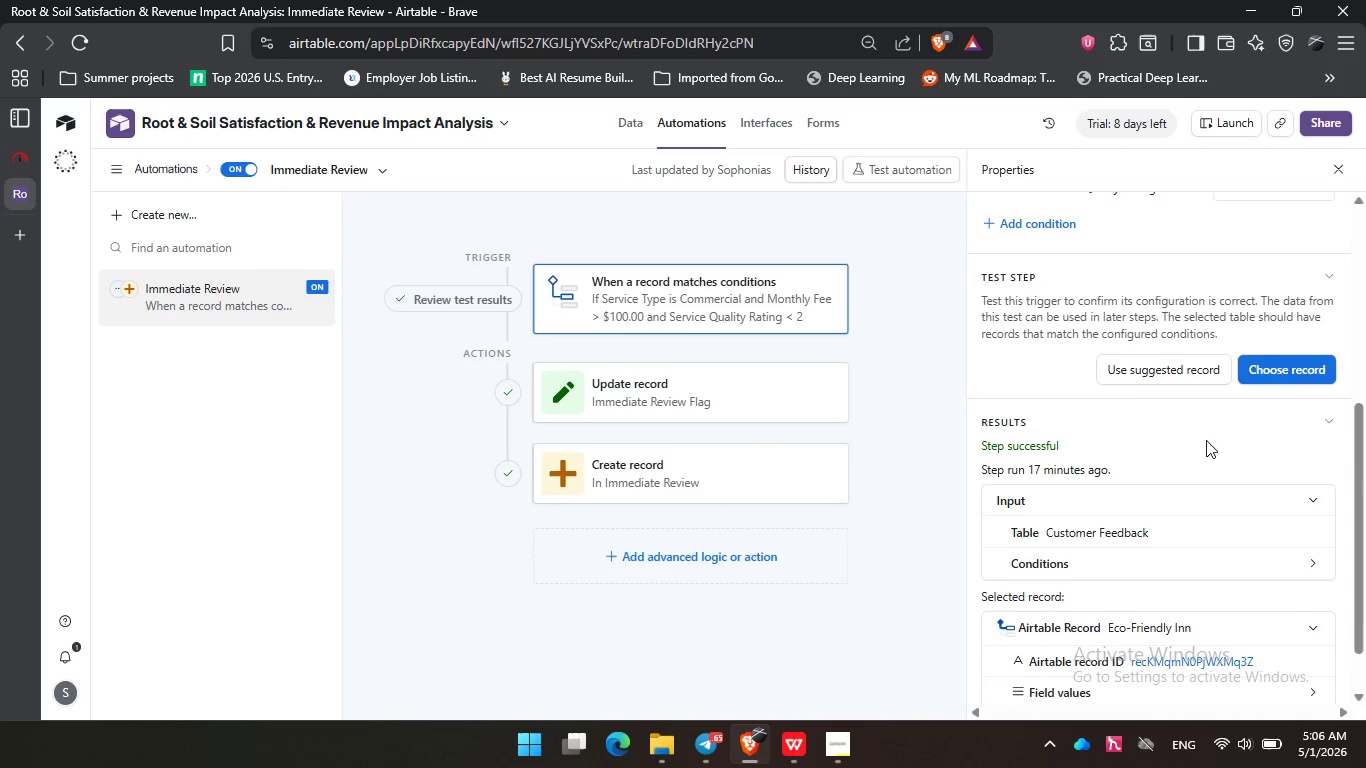 
scroll: coordinate [1206, 440], scroll_direction: down, amount: 2.0
 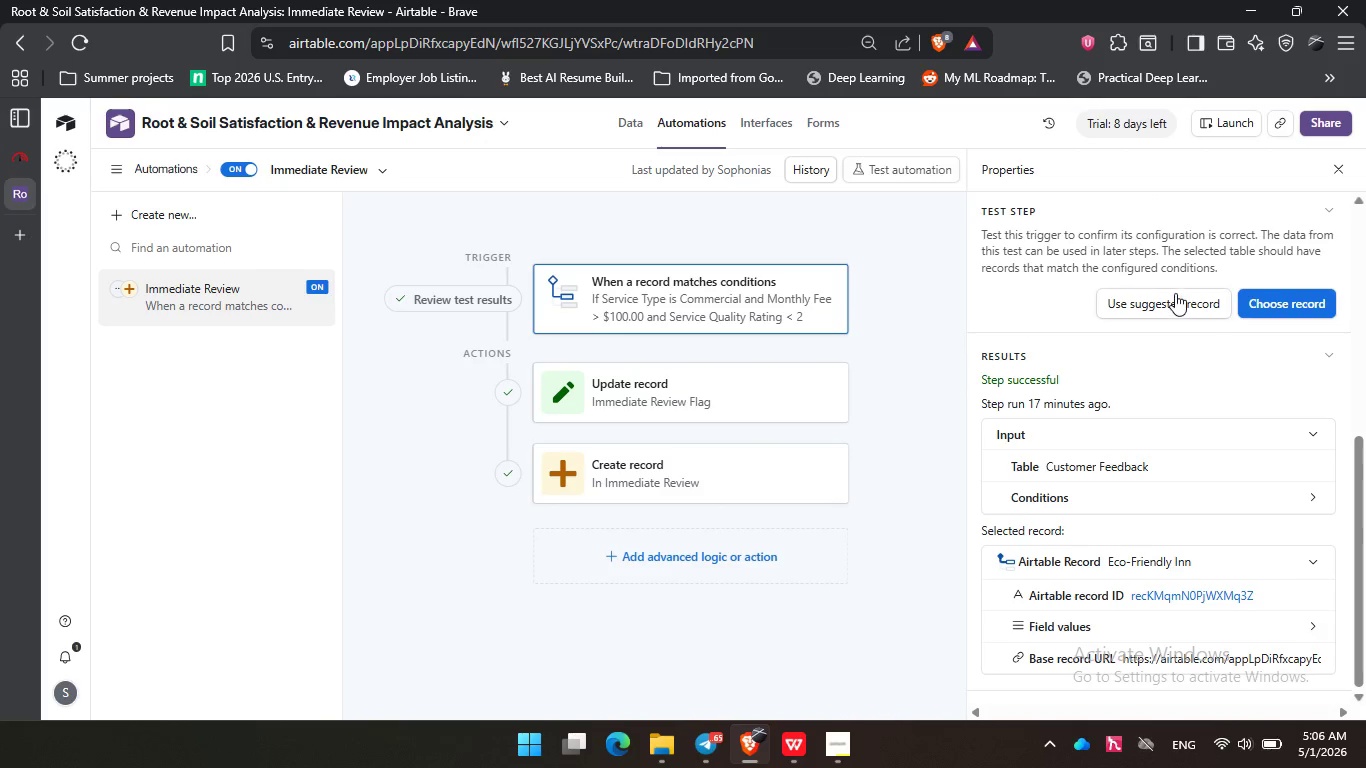 
left_click([1166, 303])
 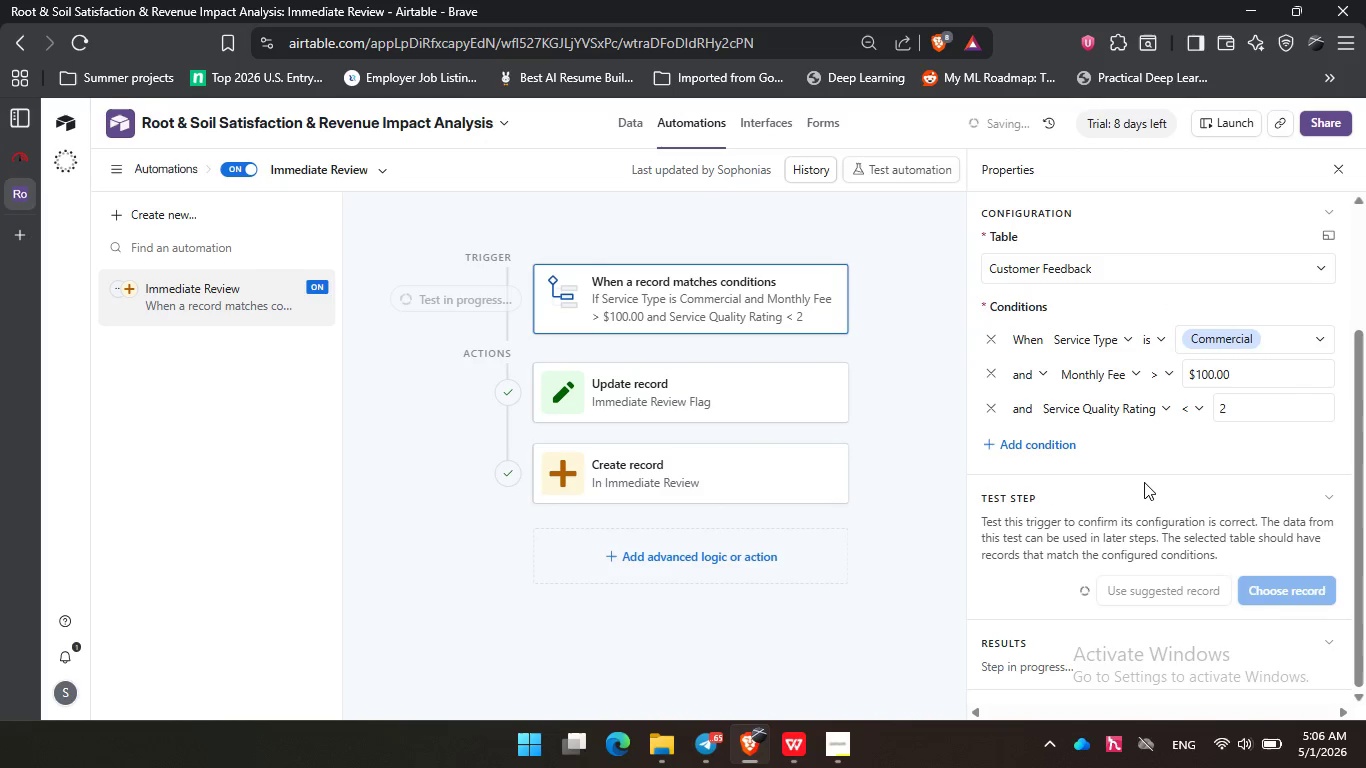 
scroll: coordinate [1144, 482], scroll_direction: down, amount: 2.0
 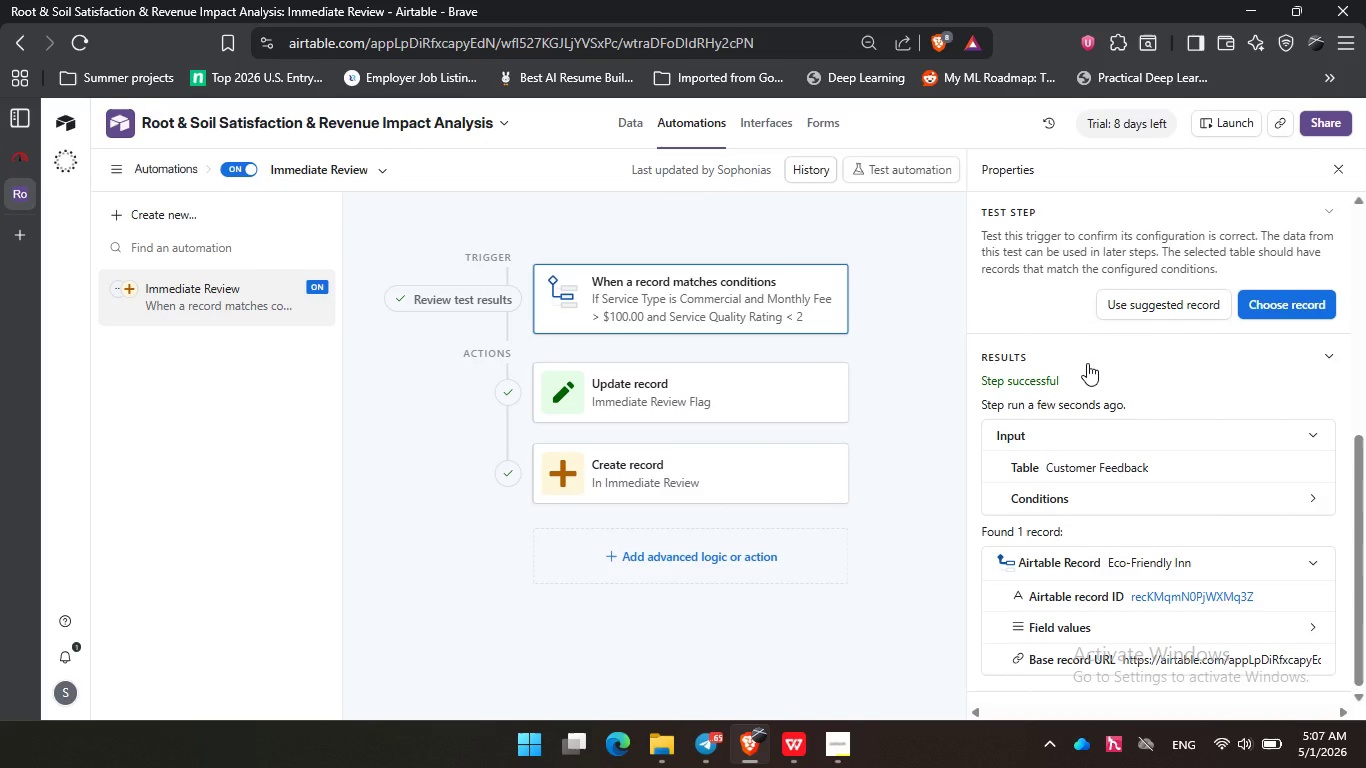 
wait(27.32)
 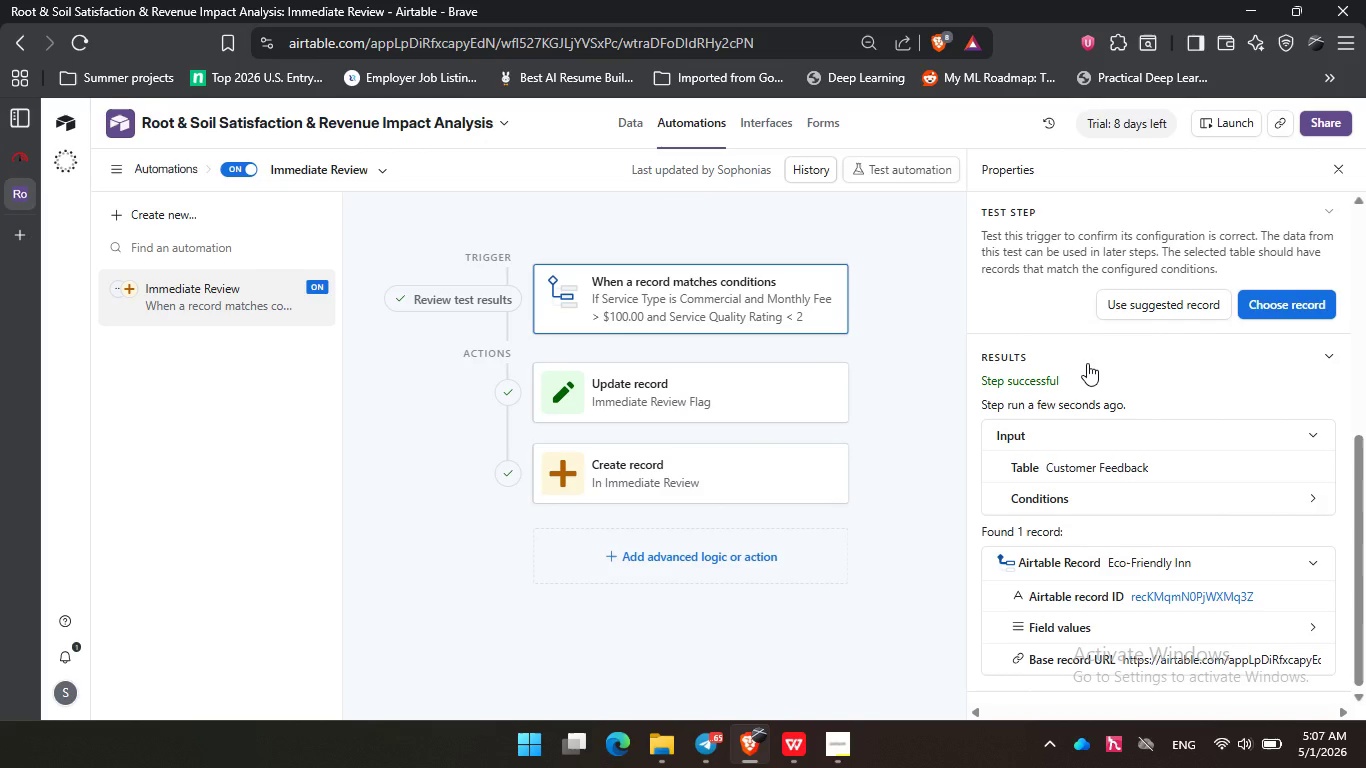 
left_click([905, 339])
 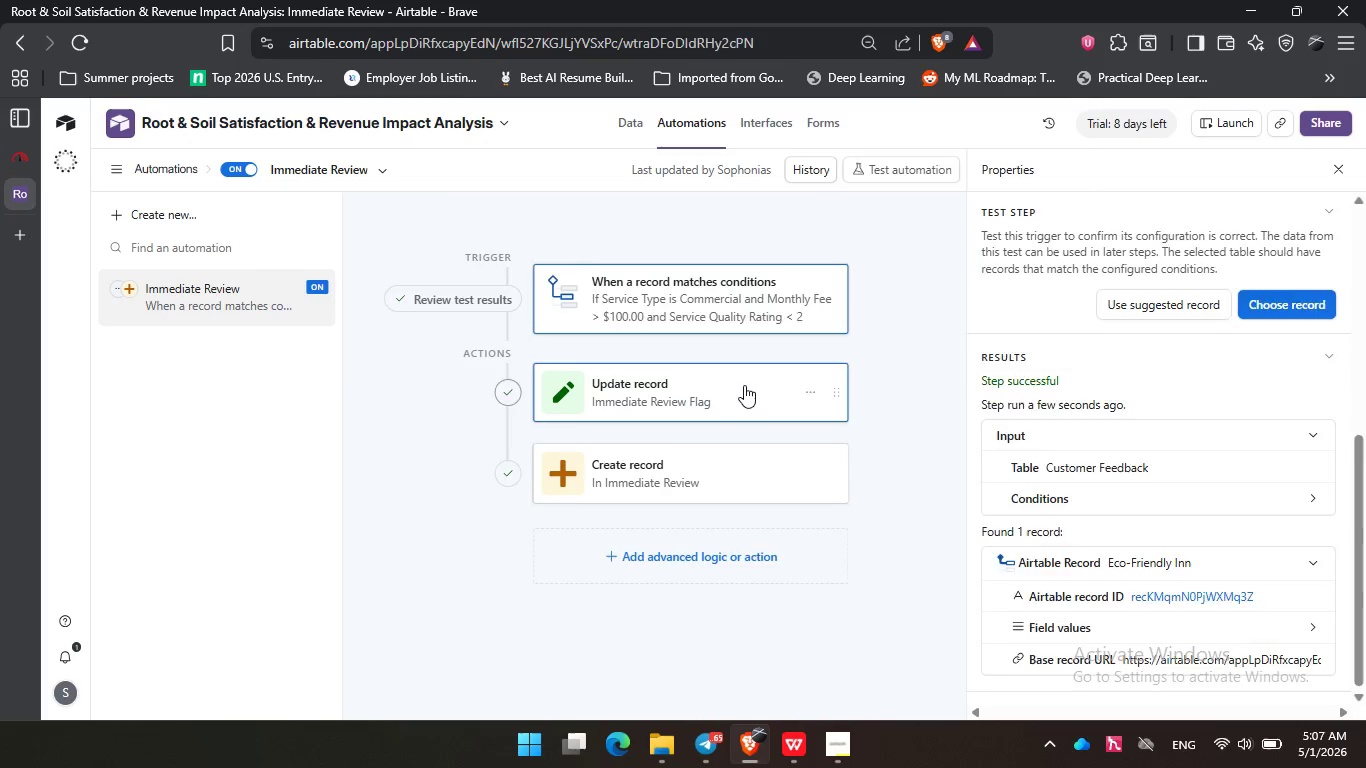 
left_click([744, 385])
 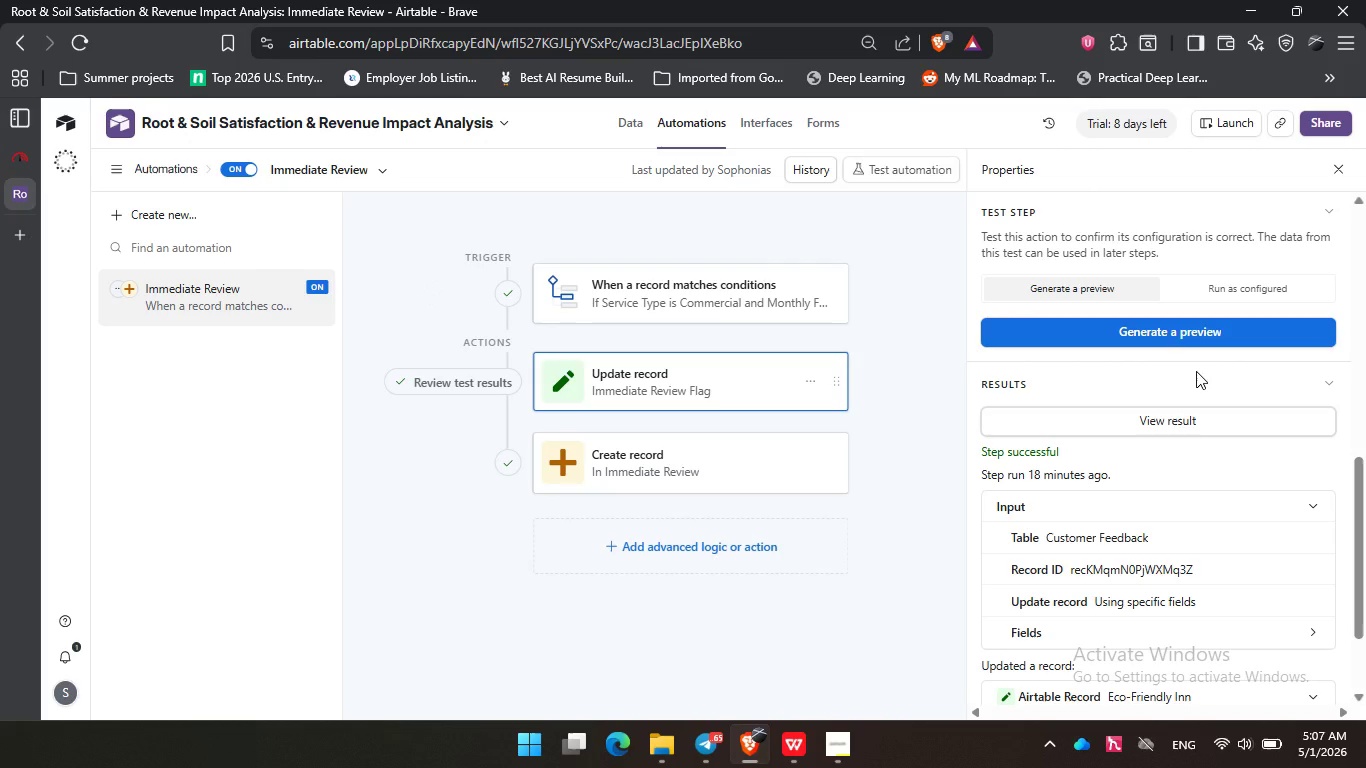 
scroll: coordinate [1196, 371], scroll_direction: down, amount: 1.0
 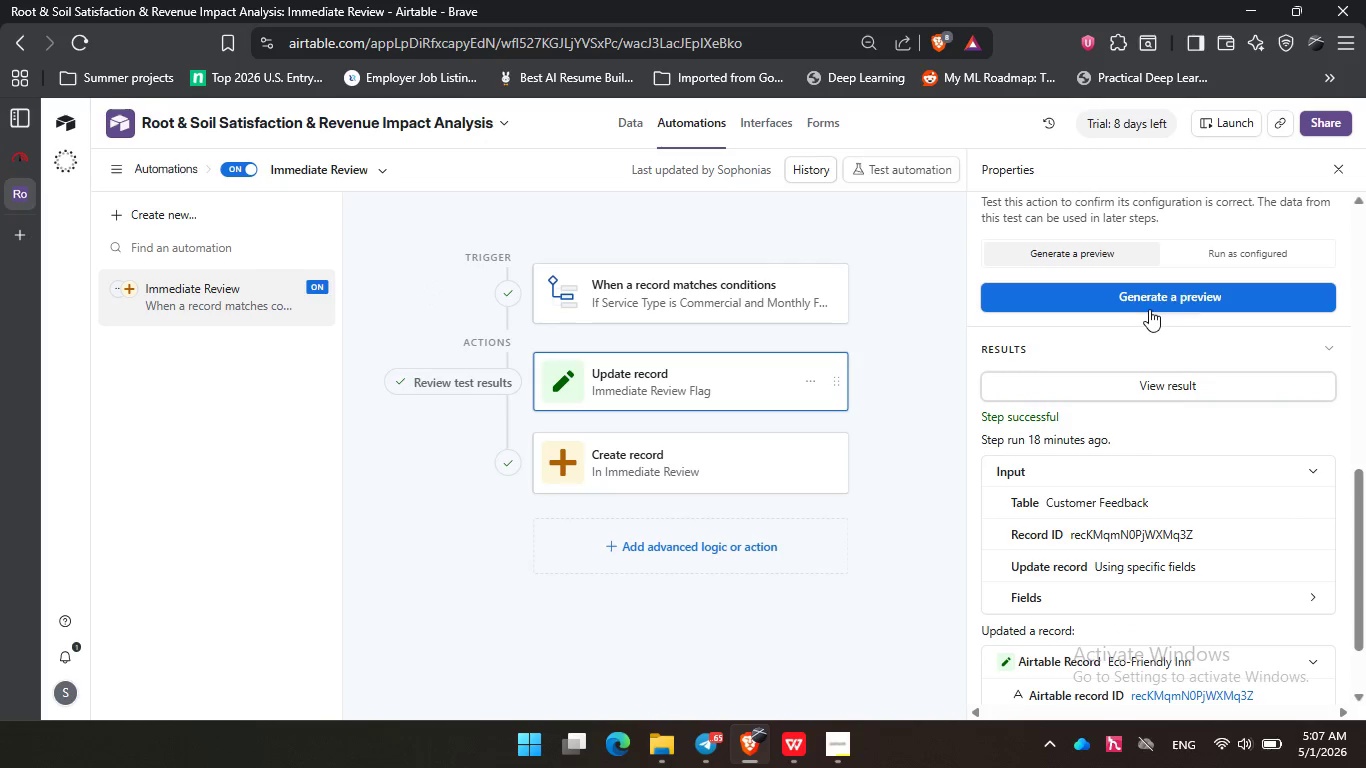 
left_click([1149, 305])
 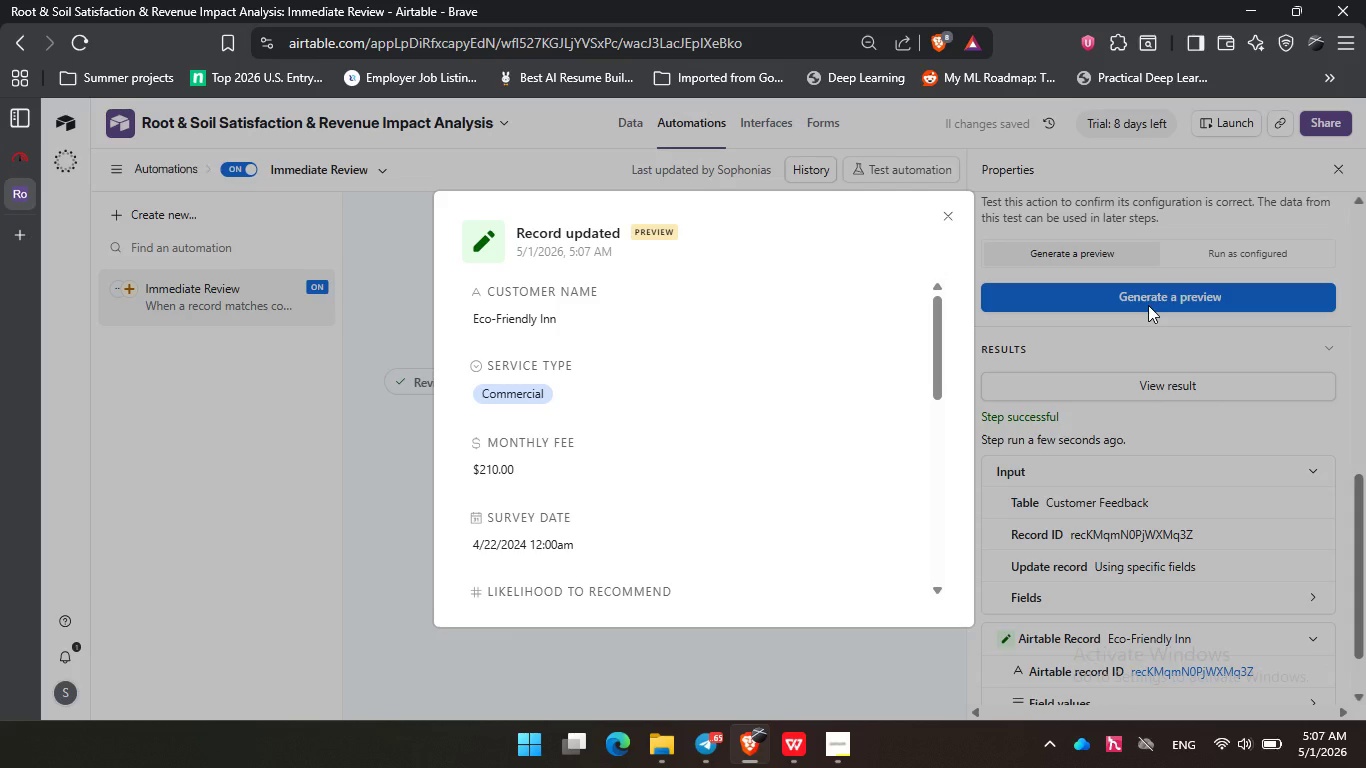 
wait(7.74)
 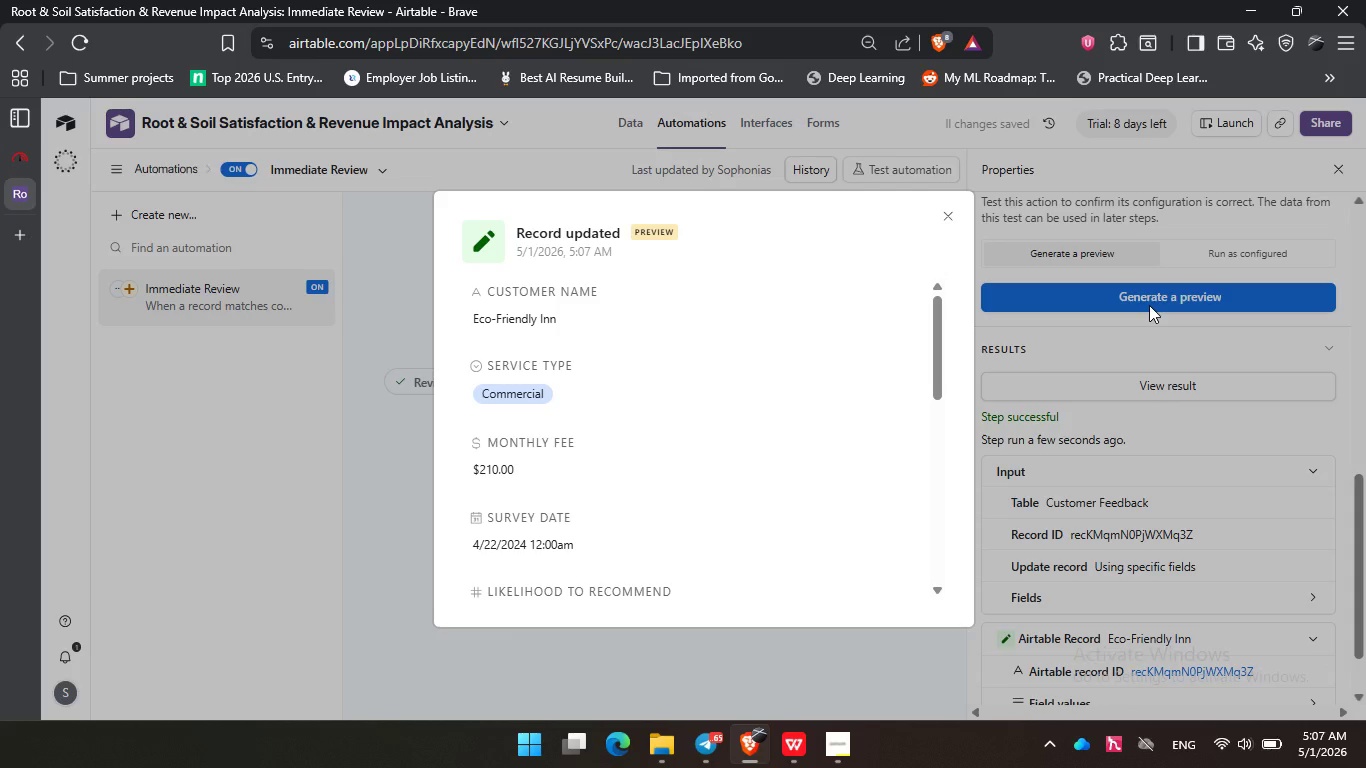 
left_click([952, 222])
 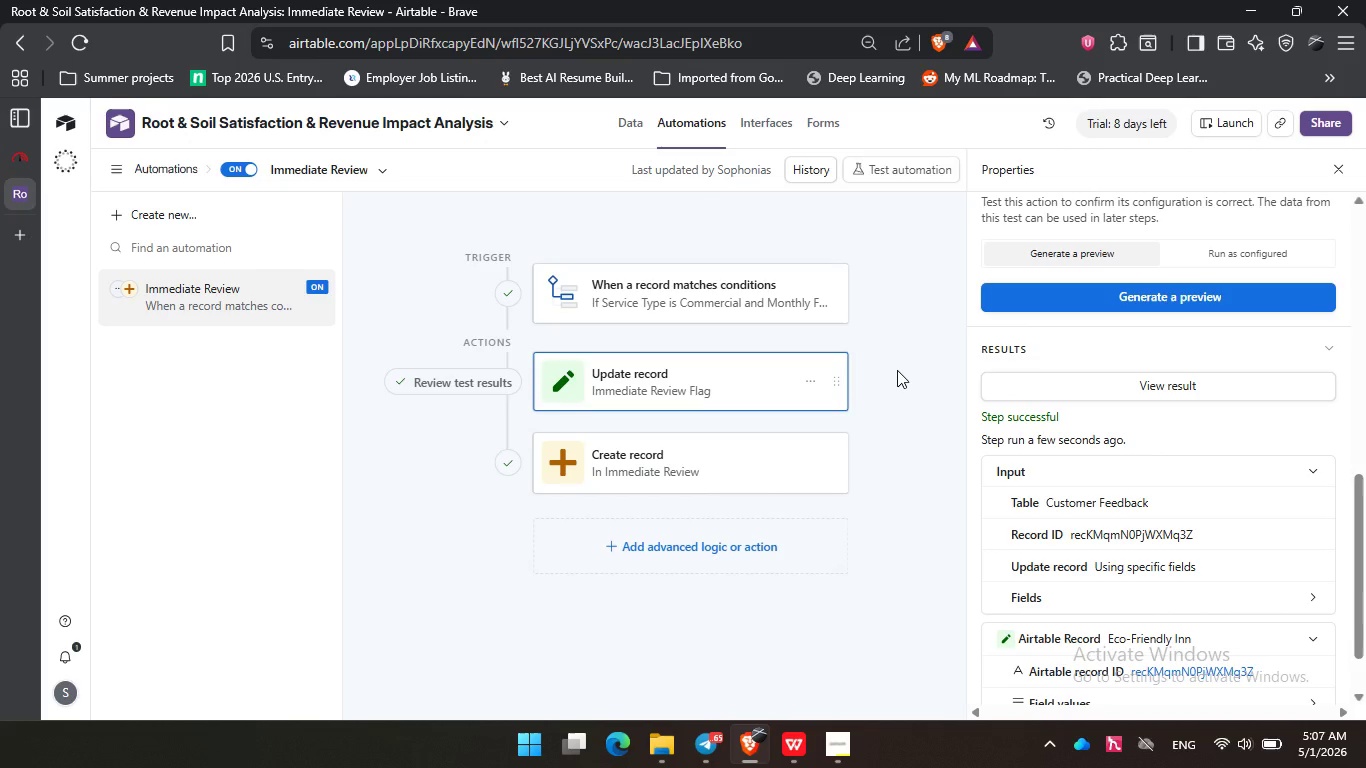 
left_click([897, 370])
 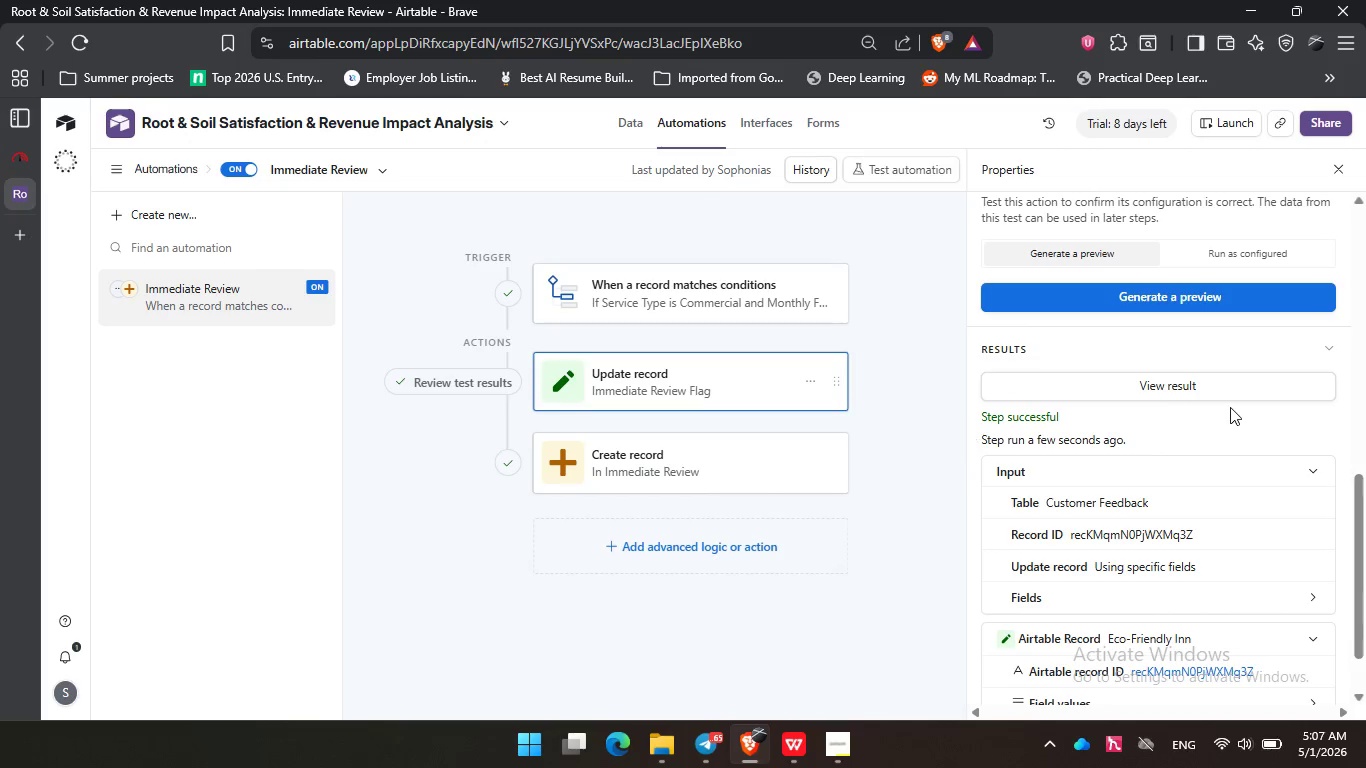 
scroll: coordinate [1222, 405], scroll_direction: down, amount: 2.0
 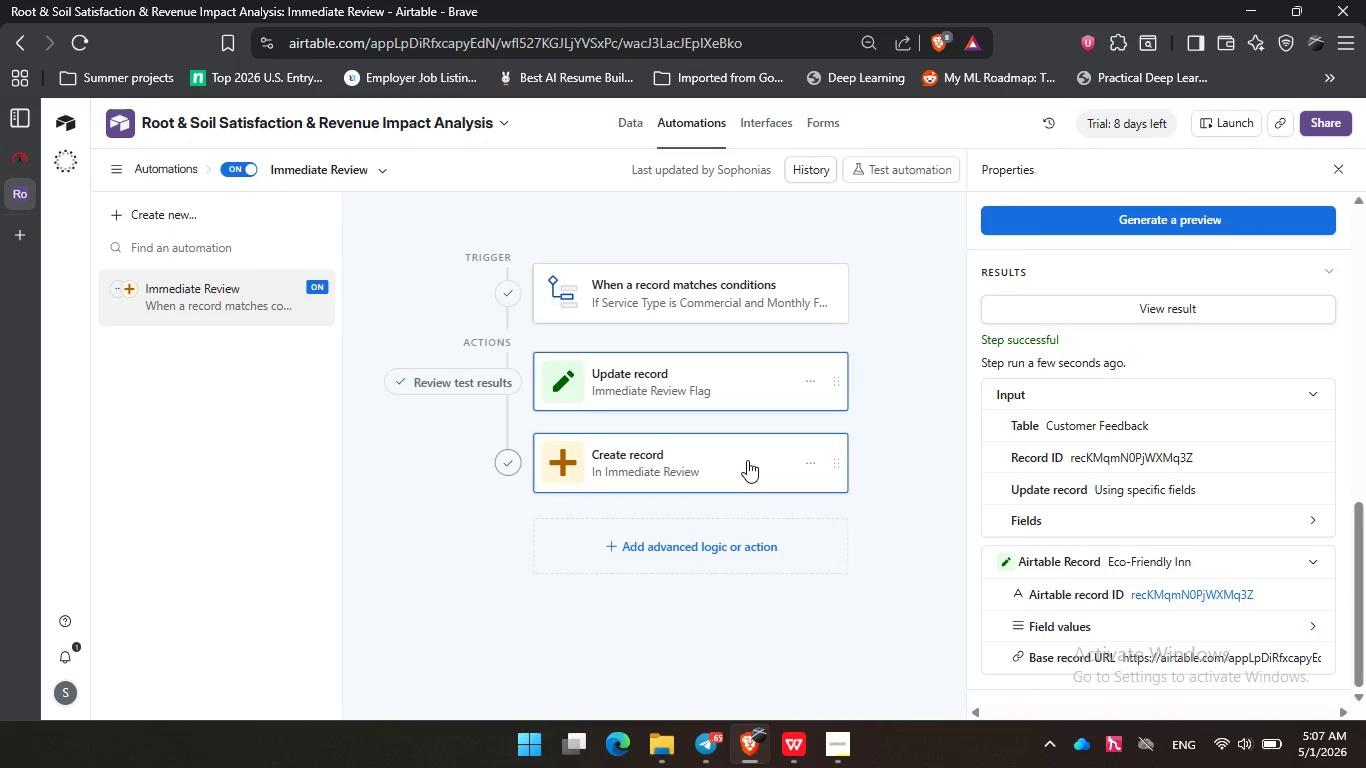 
left_click([747, 460])
 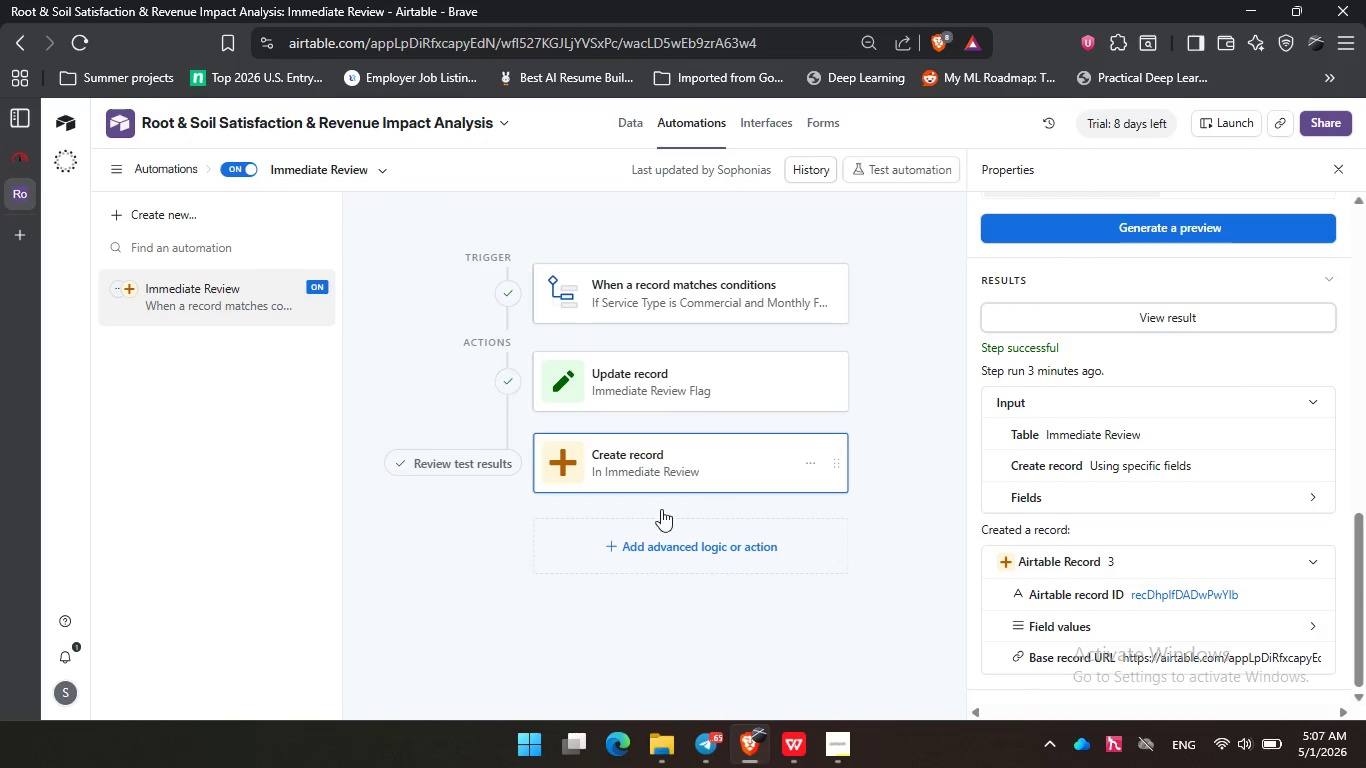 
left_click([745, 461])
 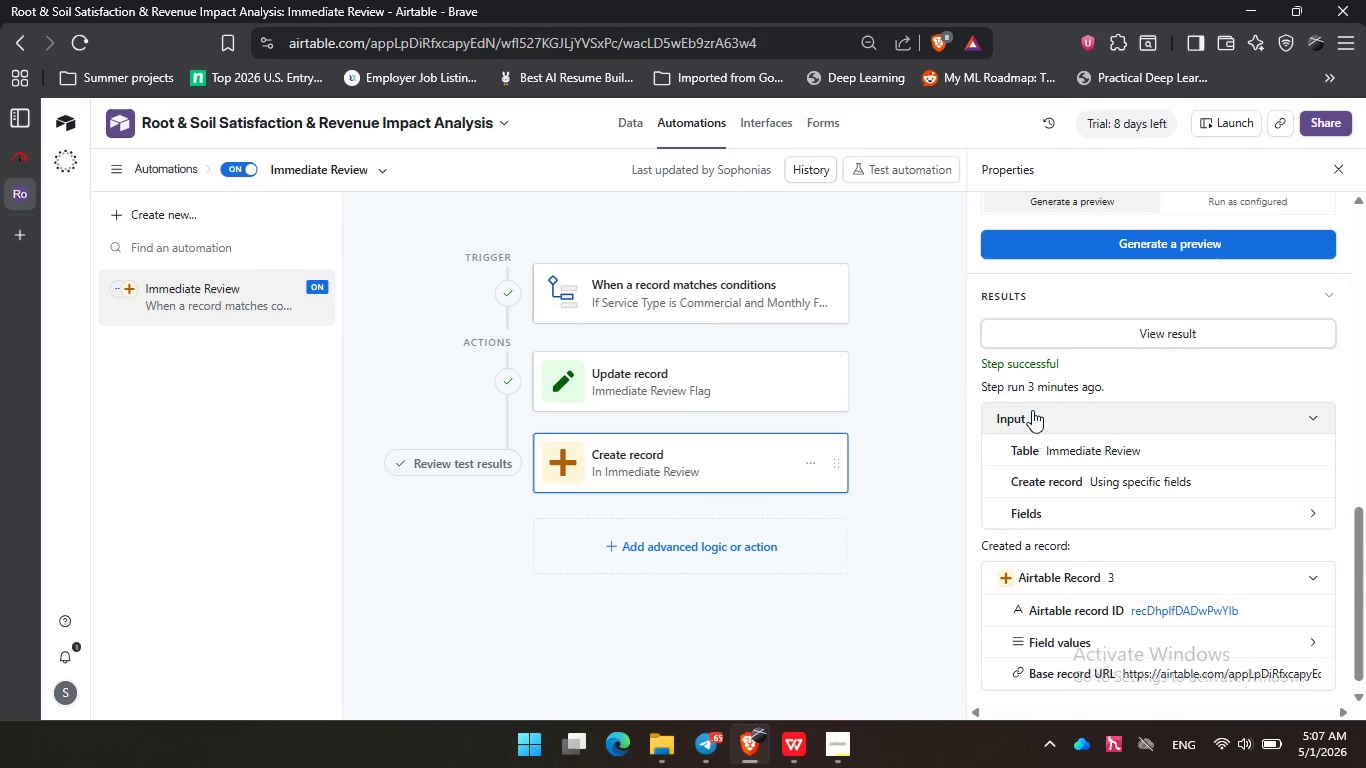 
scroll: coordinate [1037, 421], scroll_direction: up, amount: 14.0
 